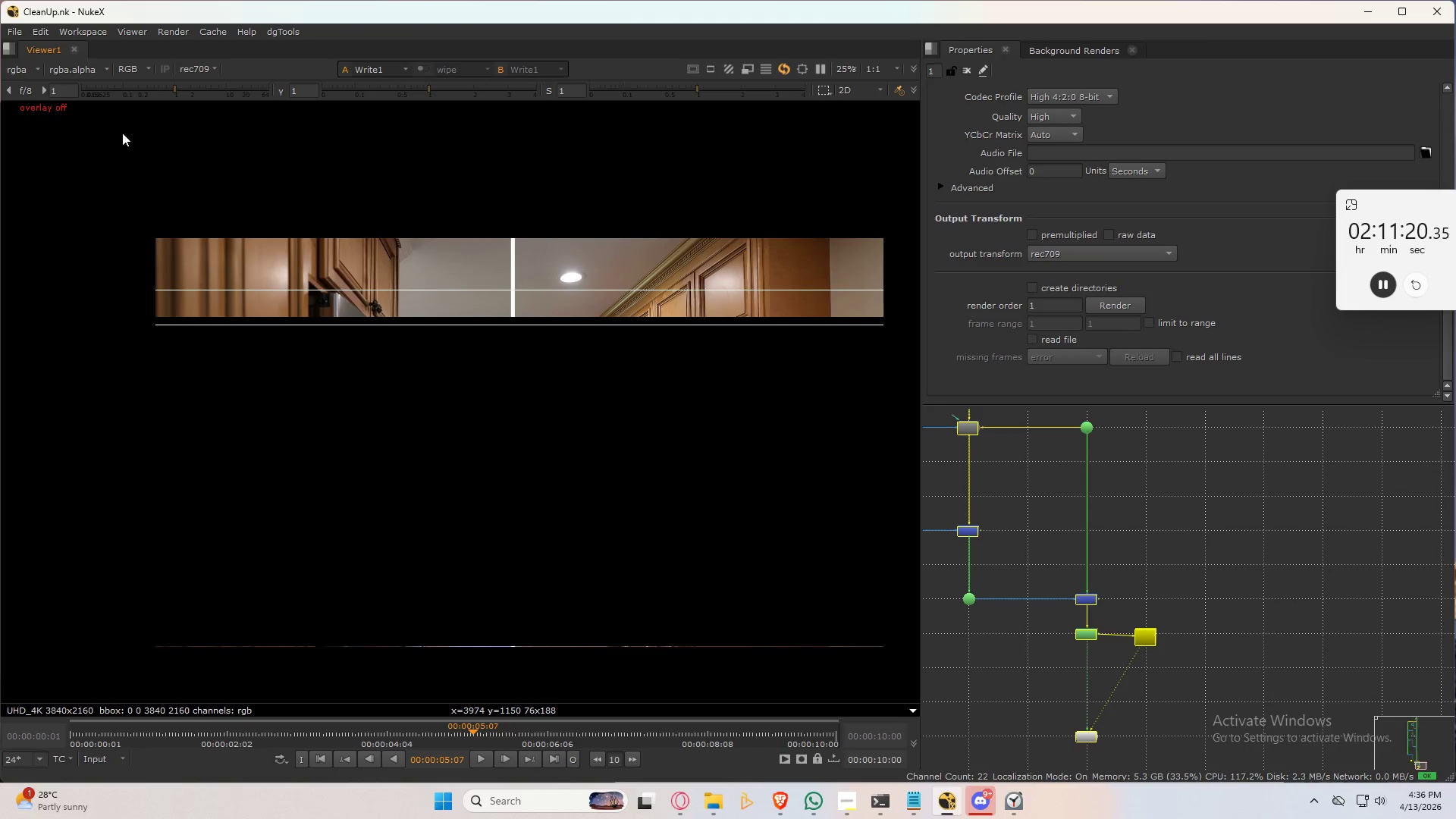 
wait(5.03)
 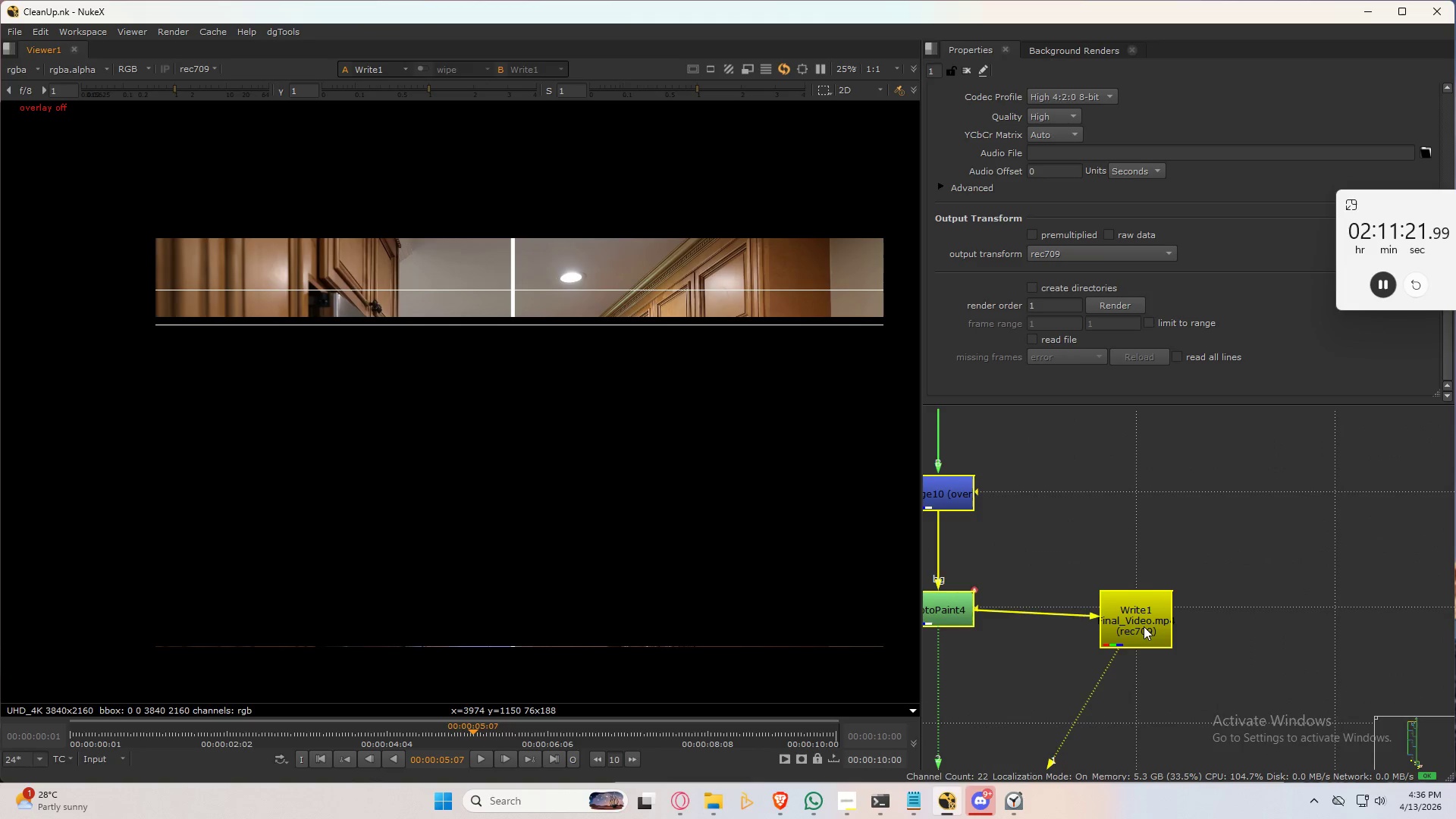 
left_click_drag(start_coordinate=[1143, 624], to_coordinate=[1140, 613])
 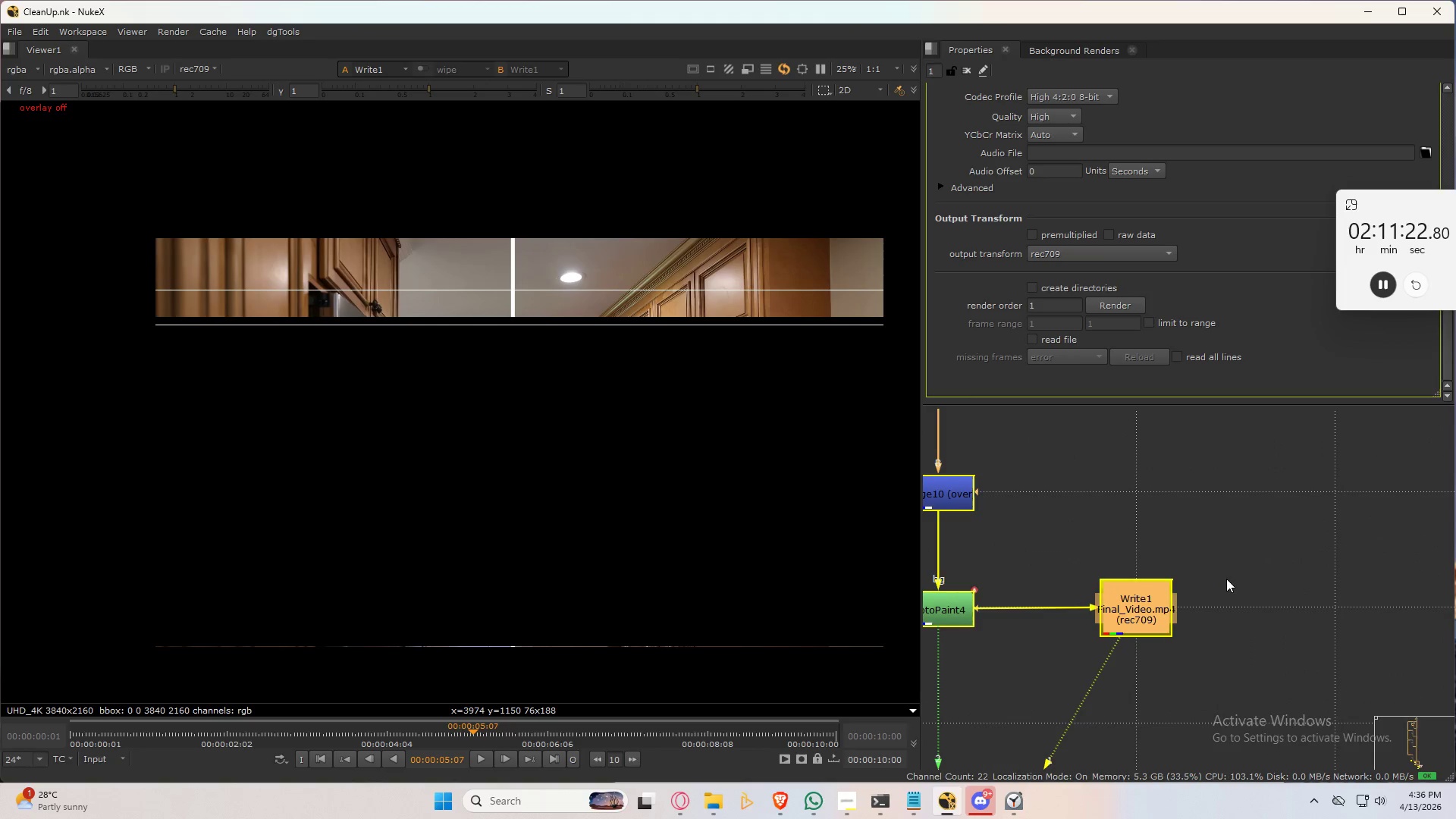 
scroll: coordinate [1150, 645], scroll_direction: up, amount: 7.0
 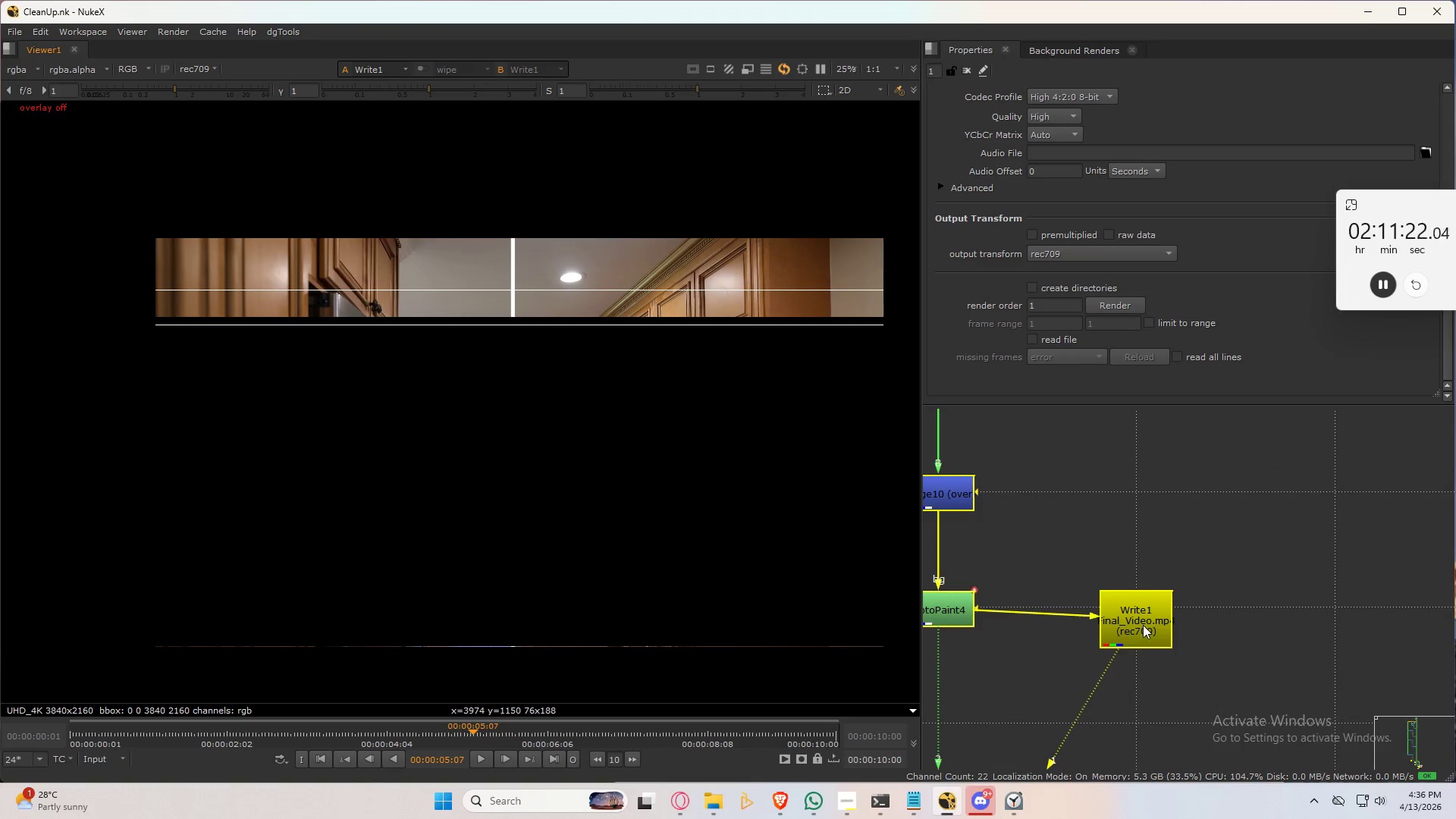 
left_click([1226, 577])
 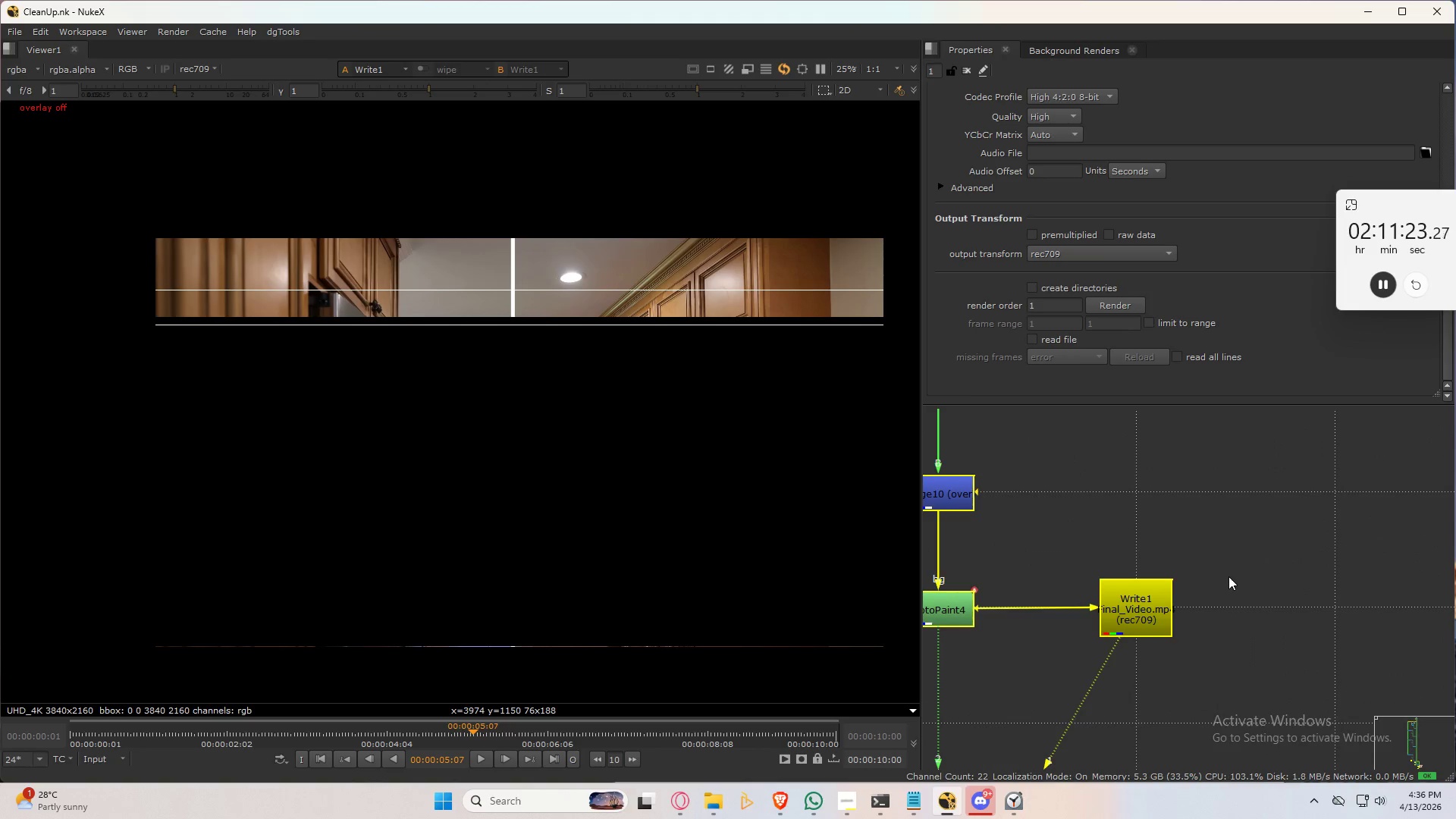 
scroll: coordinate [1228, 576], scroll_direction: down, amount: 4.0
 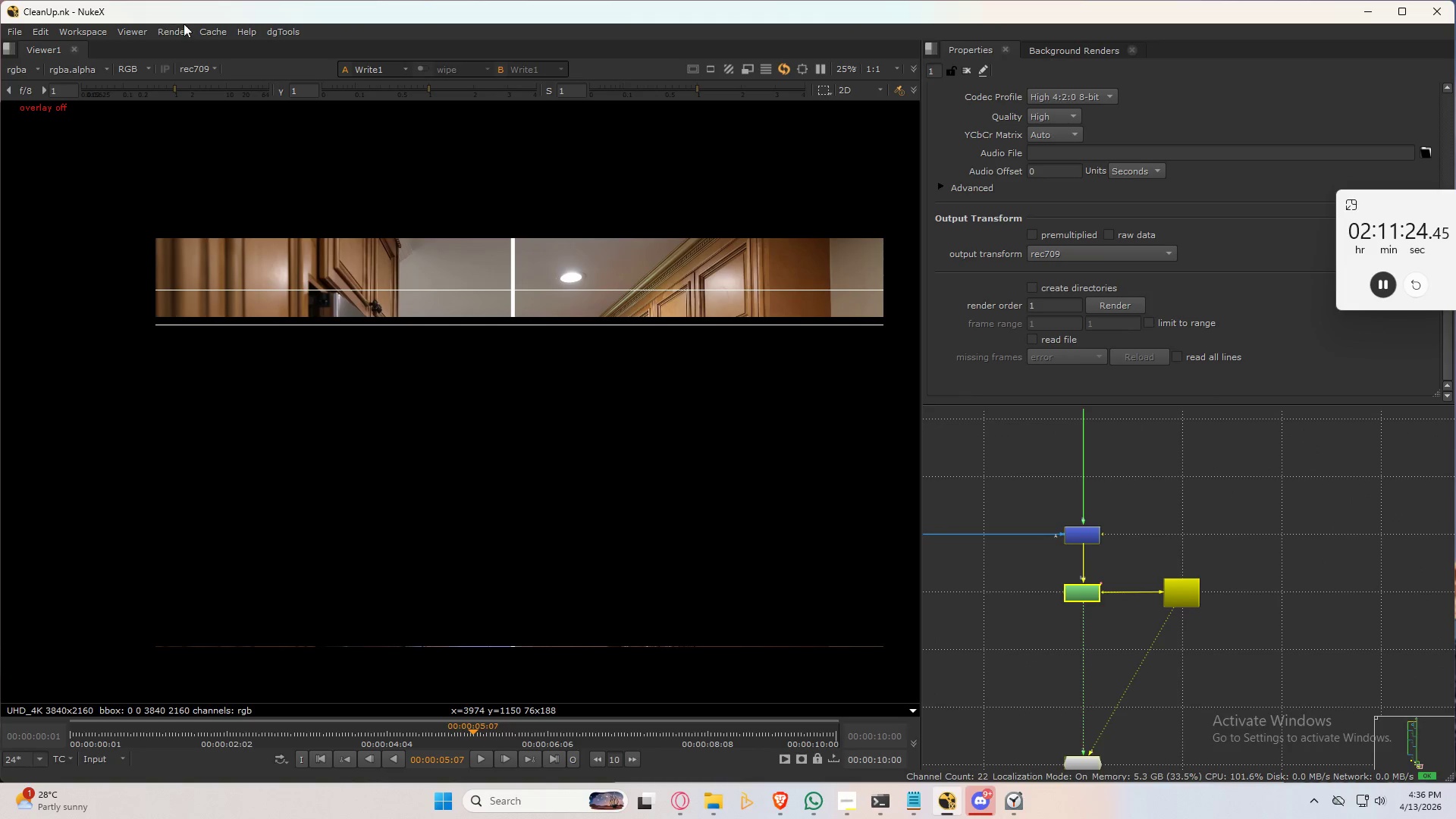 
left_click([211, 28])
 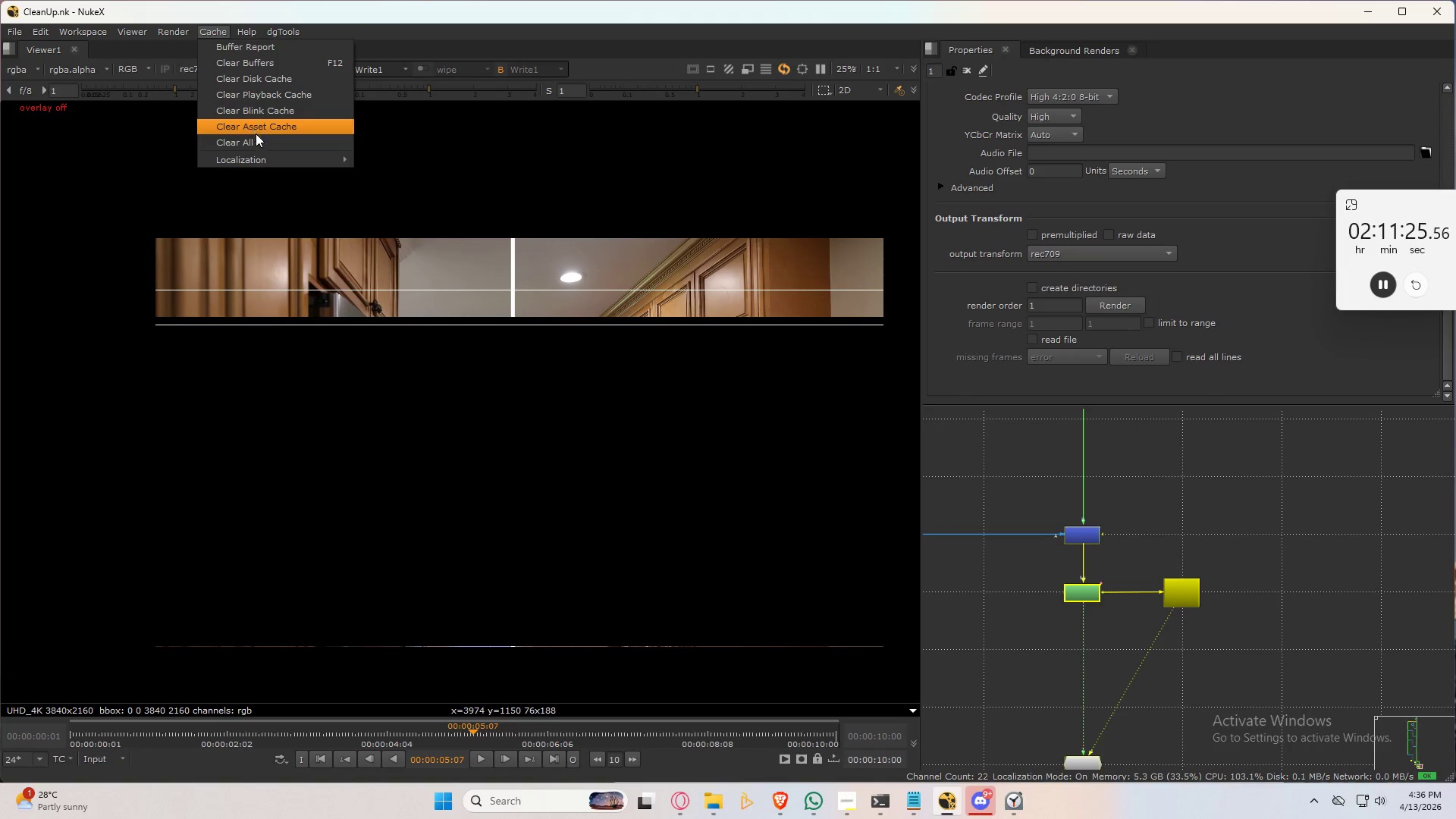 
left_click([259, 139])
 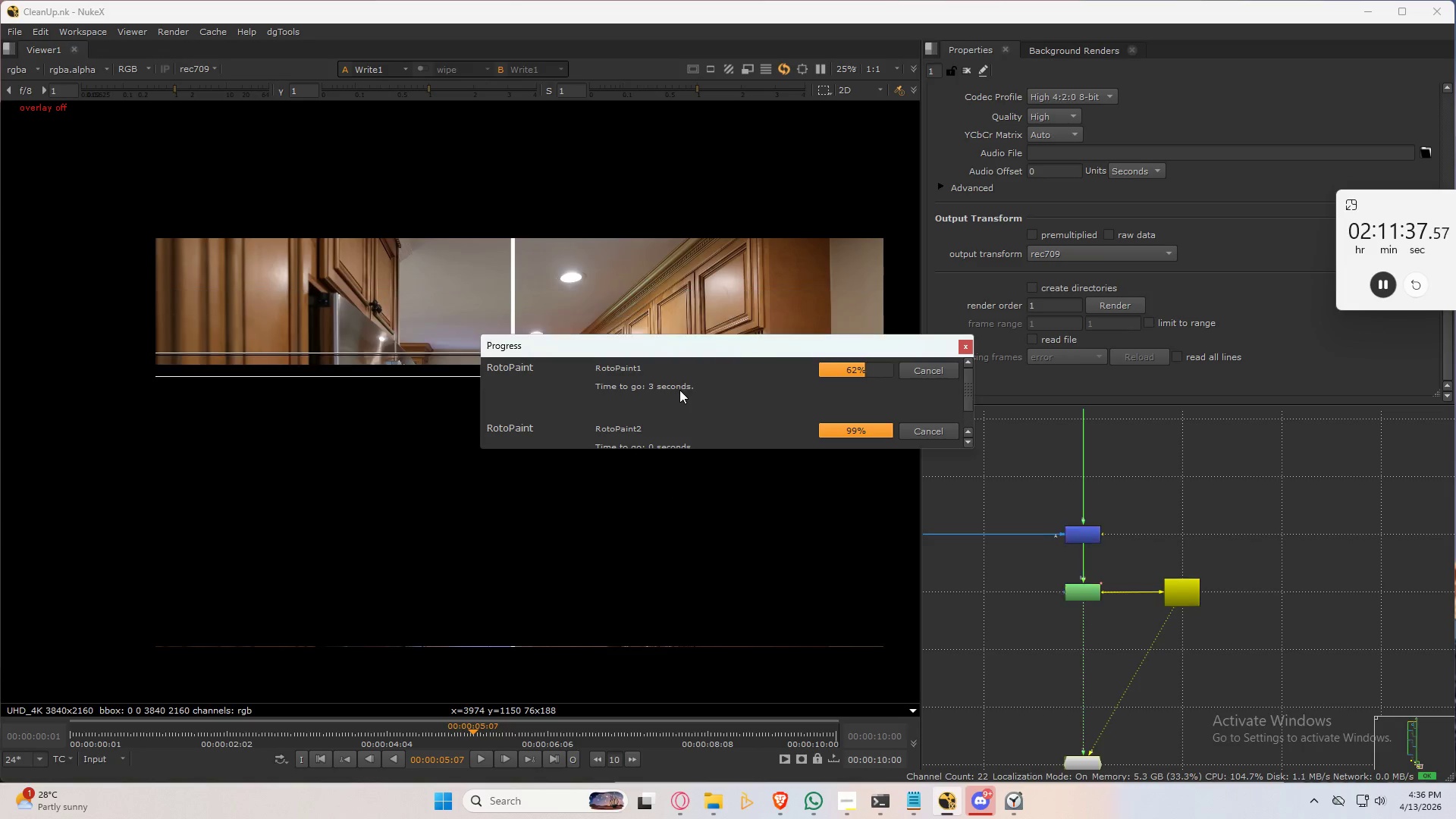 
wait(16.69)
 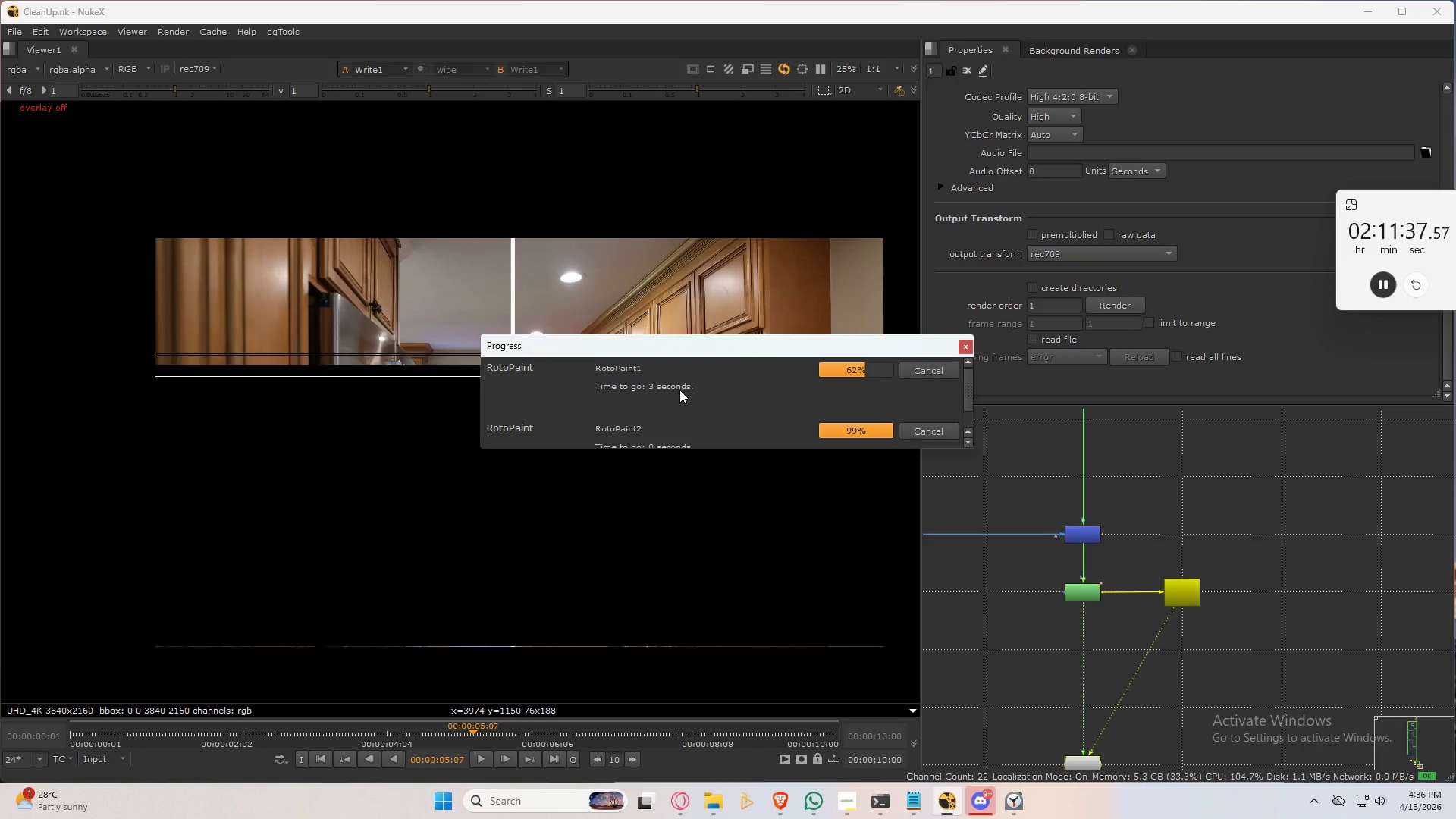 
scroll: coordinate [1183, 235], scroll_direction: down, amount: 2.0
 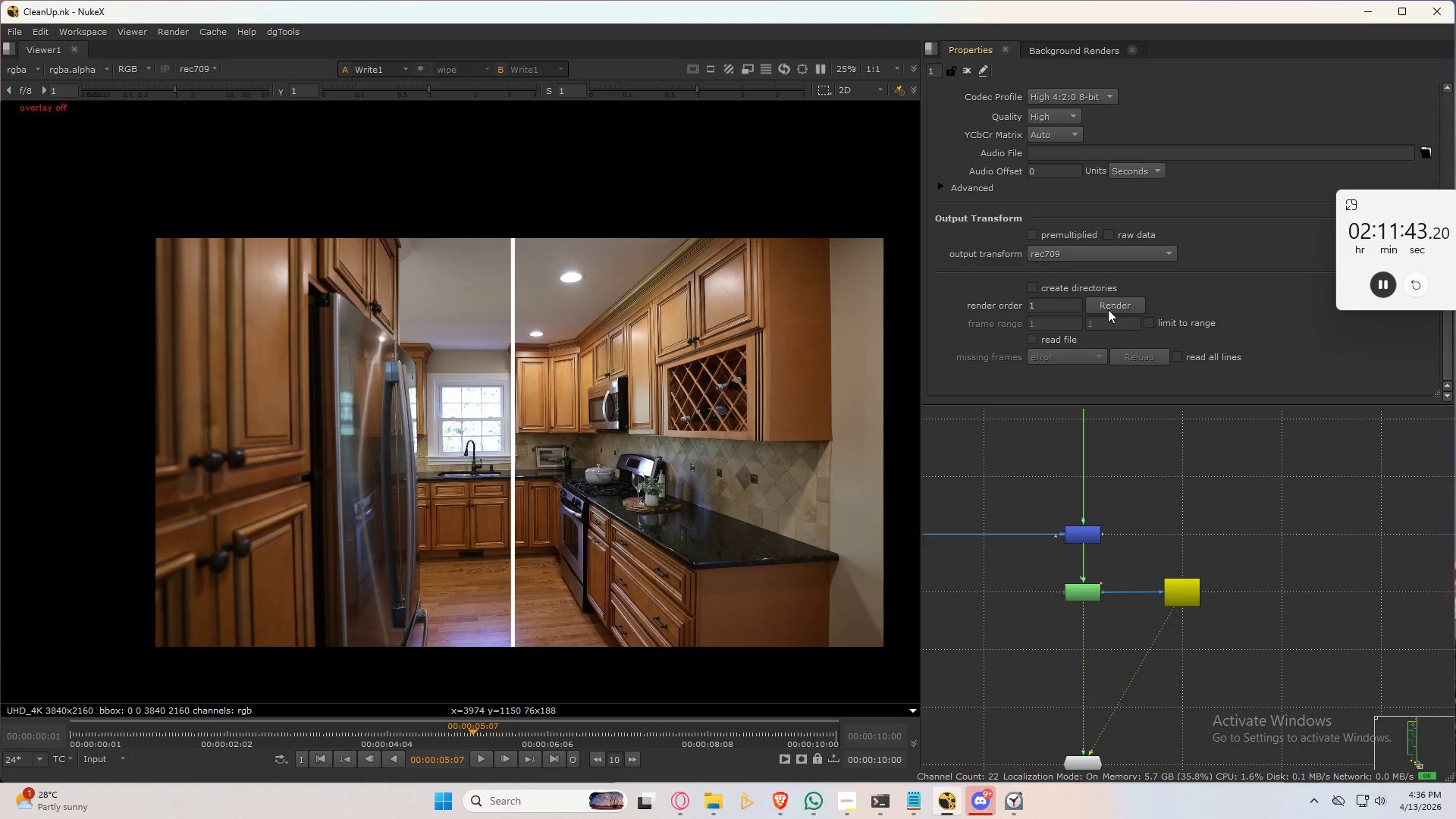 
left_click([1122, 306])
 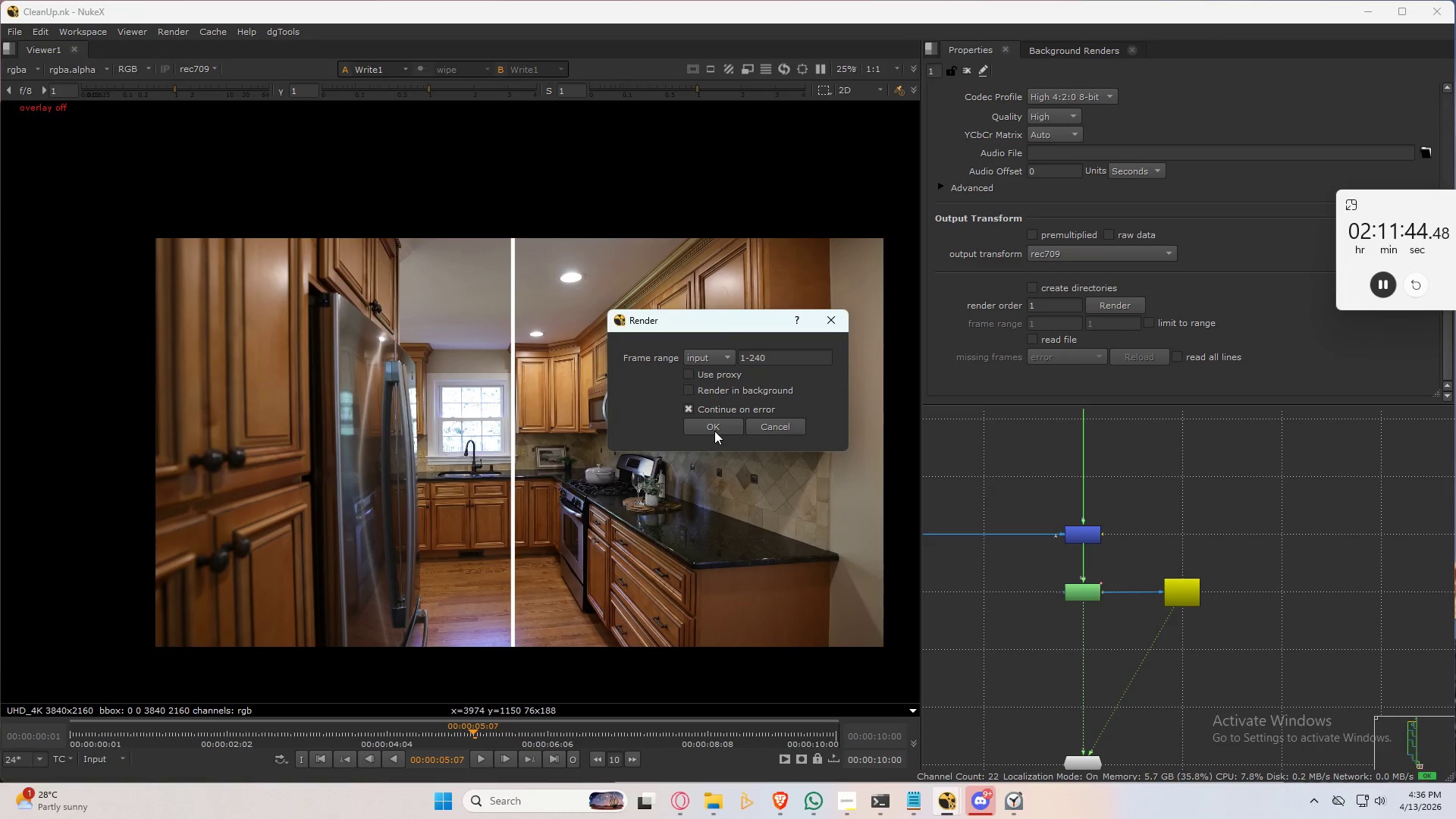 
left_click([720, 425])
 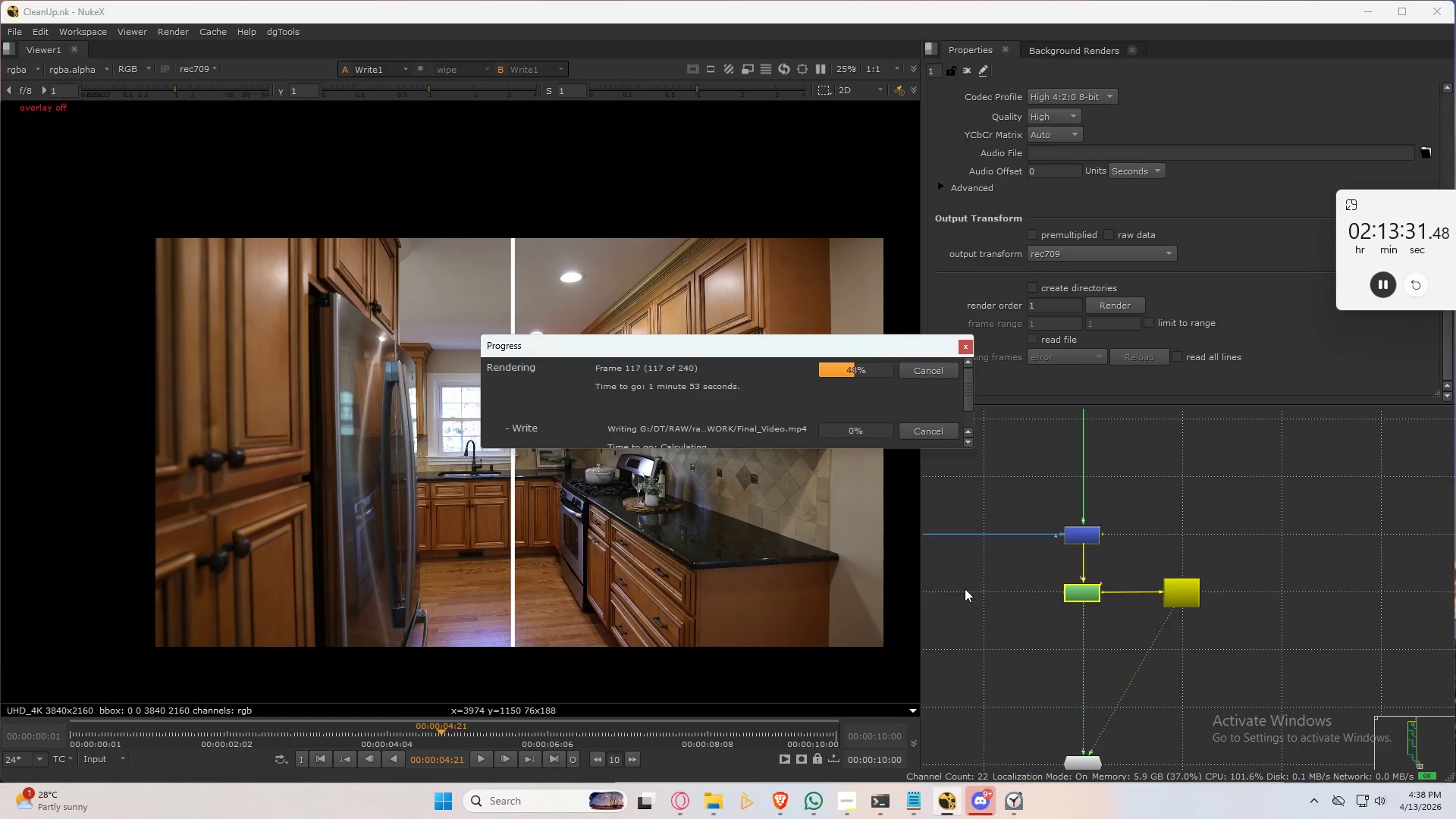 
wait(111.61)
 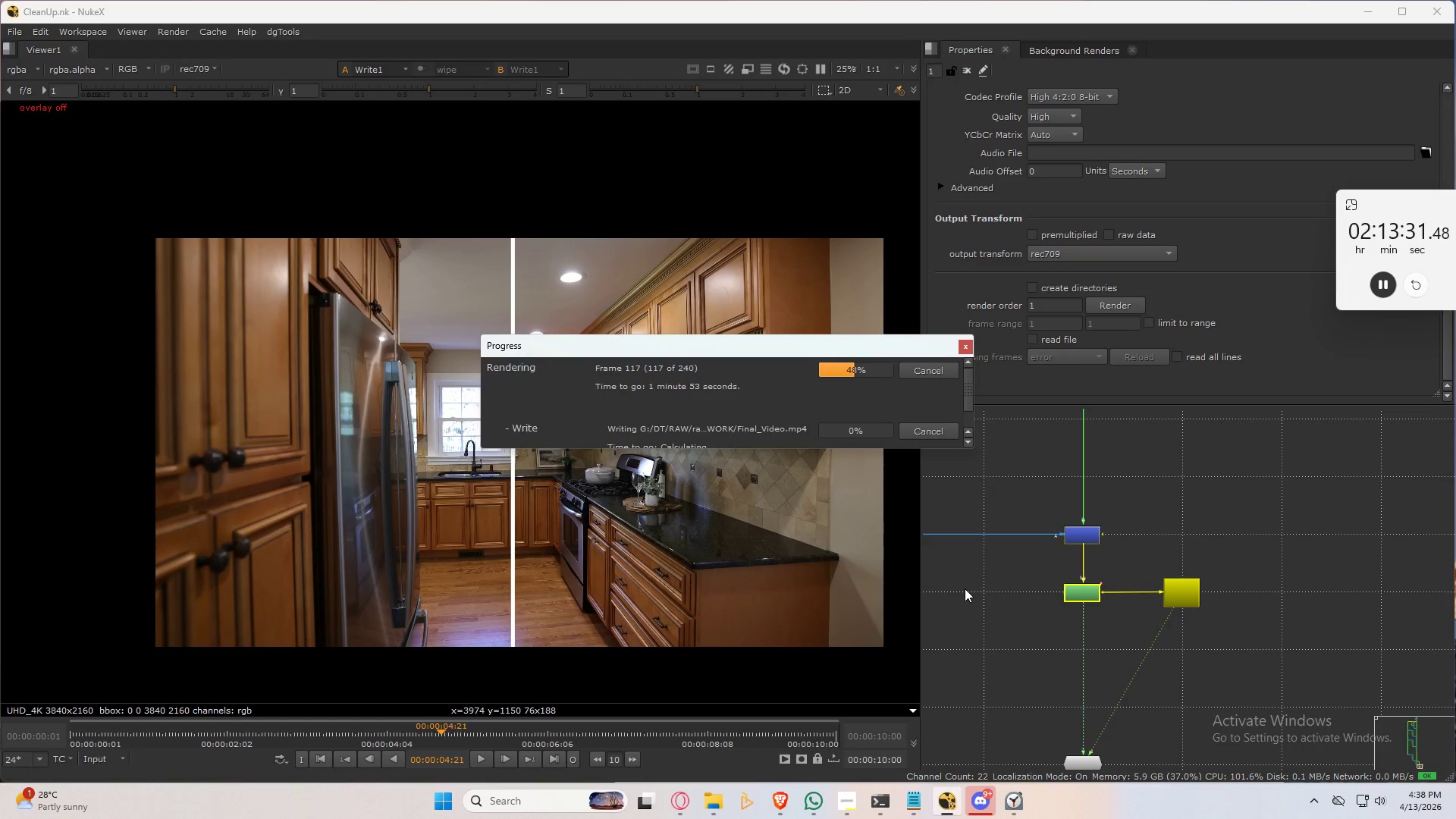 
mouse_move([1049, 534])
 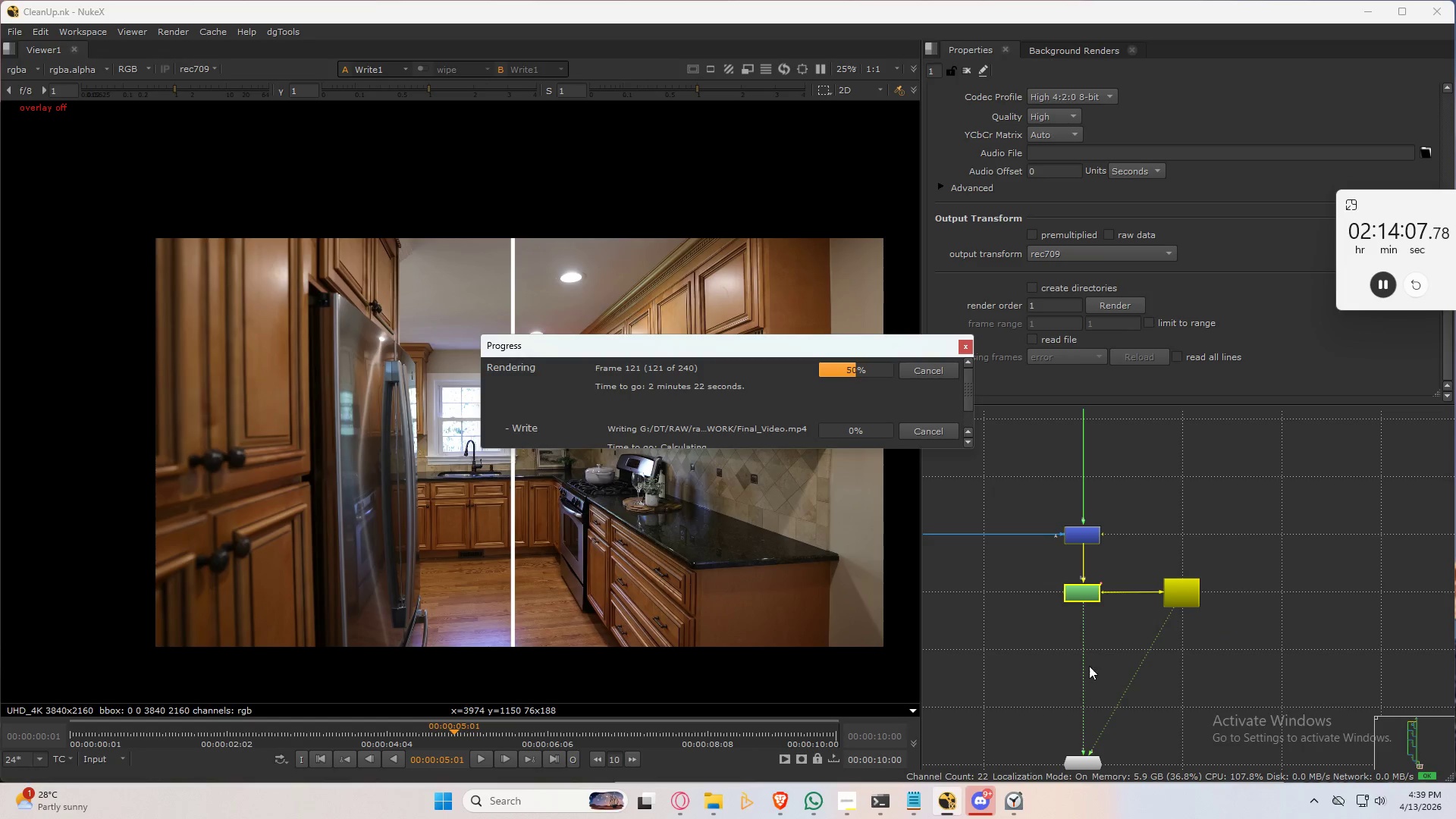 
wait(33.79)
 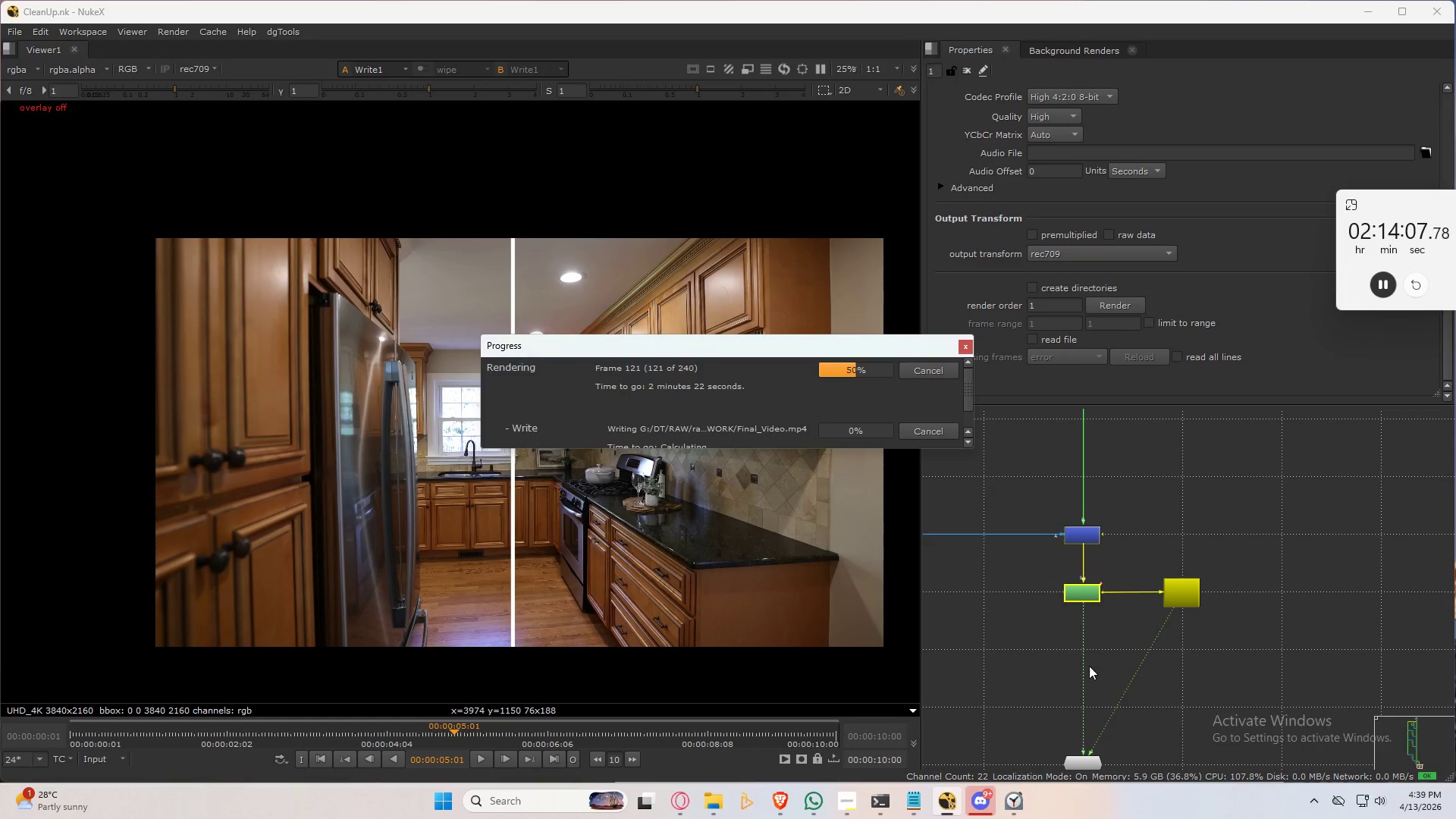 
scroll: coordinate [1254, 608], scroll_direction: down, amount: 10.0
 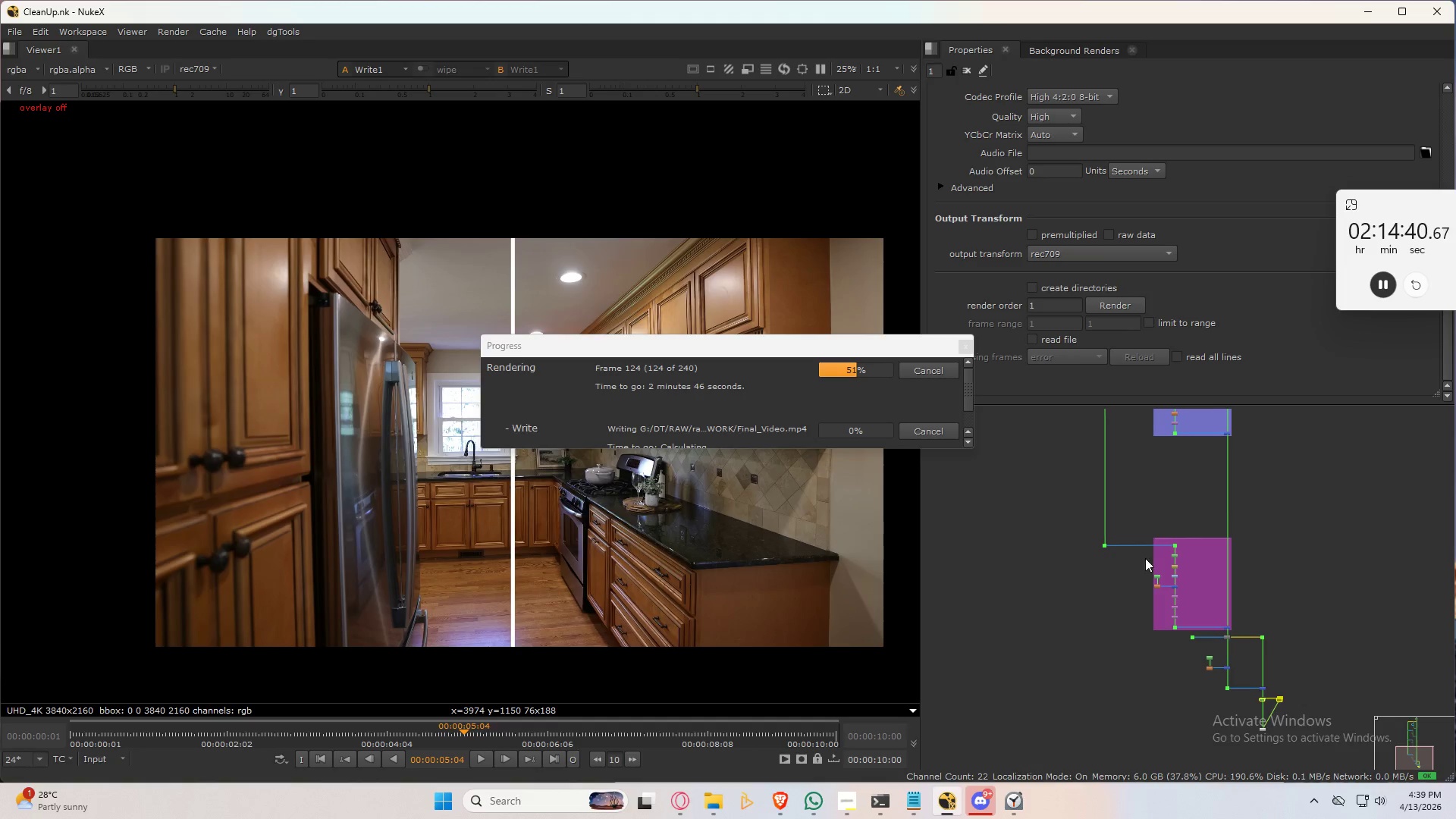 
wait(27.43)
 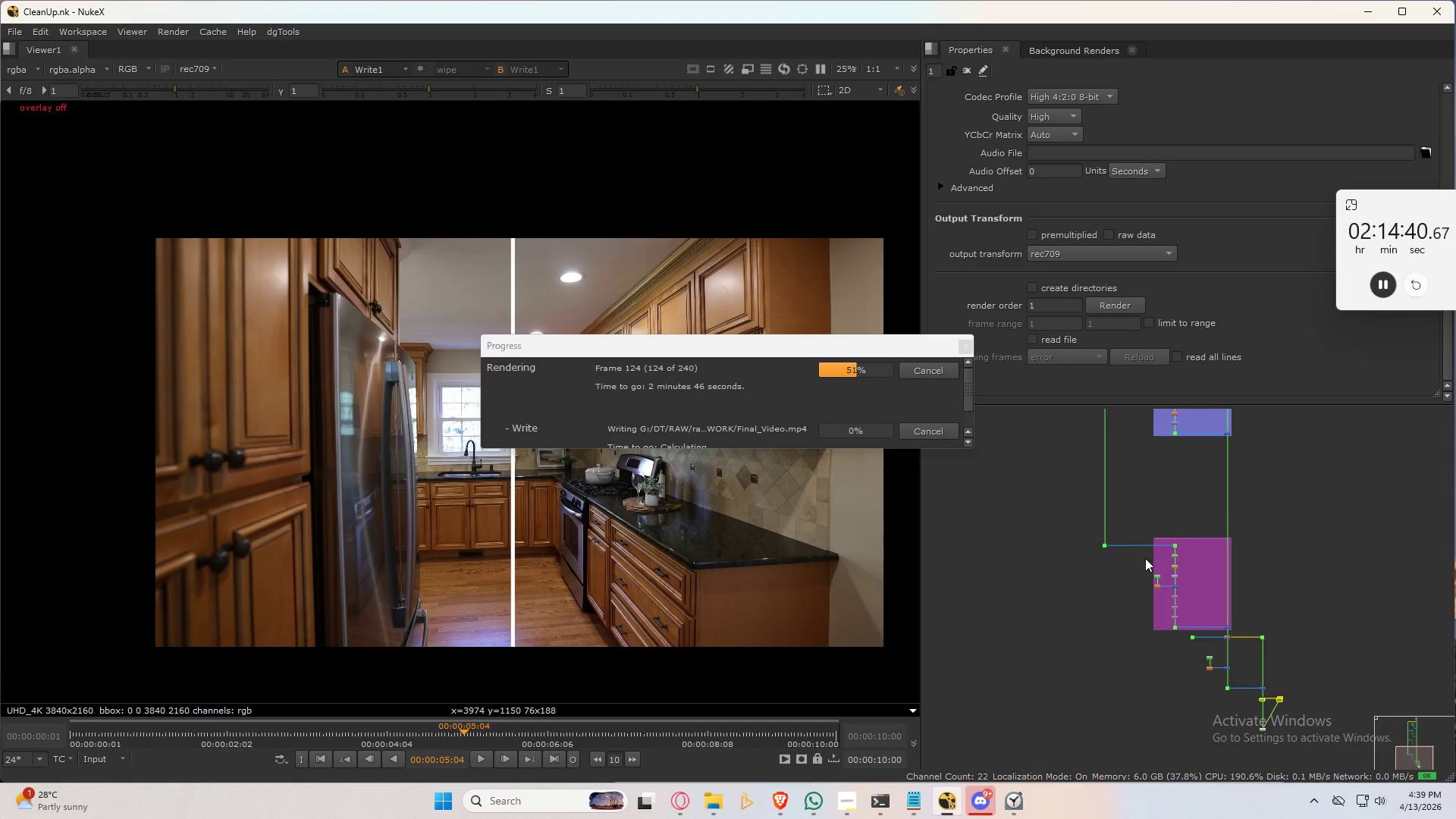 
left_click([945, 369])
 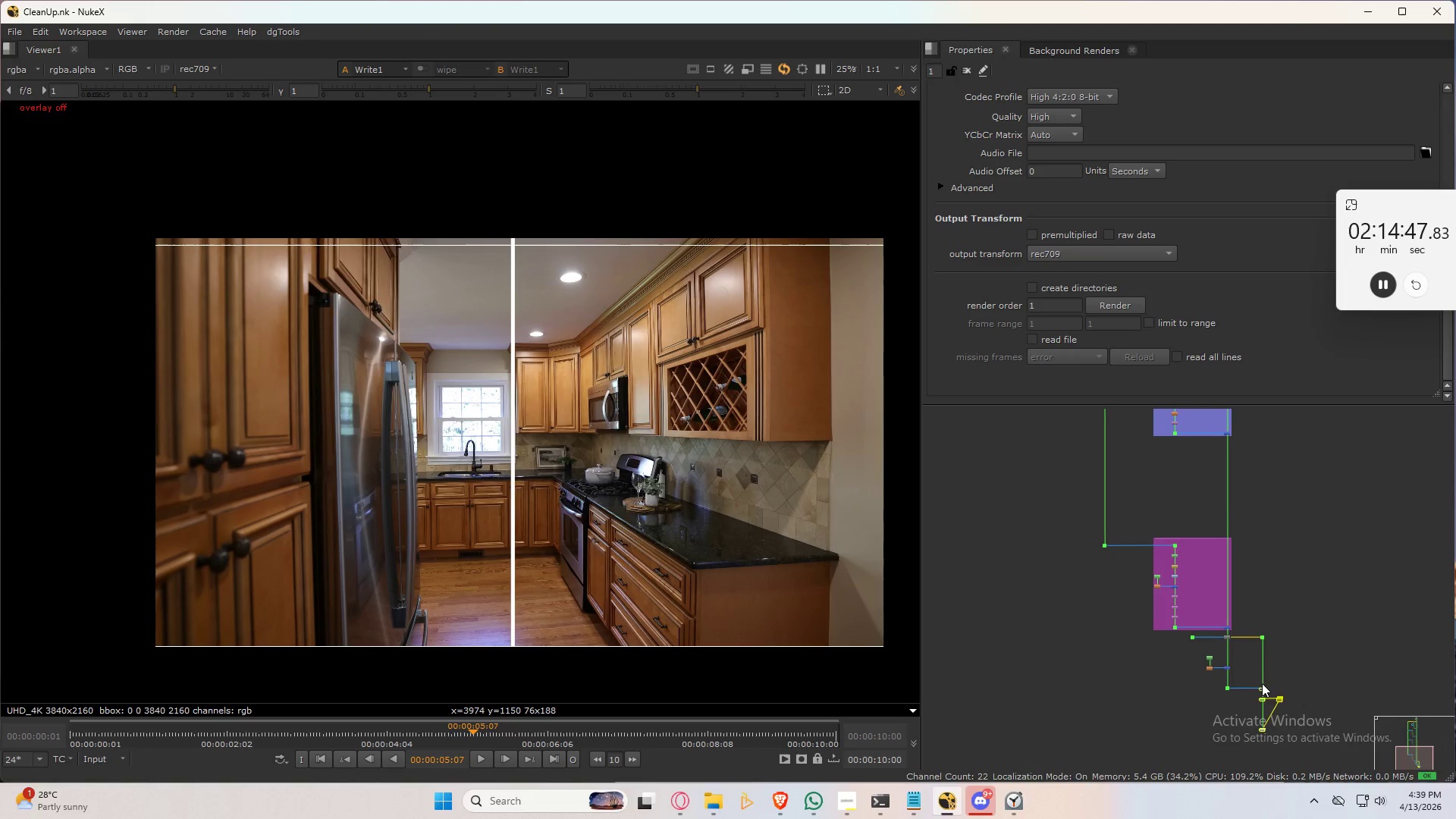 
scroll: coordinate [1201, 600], scroll_direction: up, amount: 13.0
 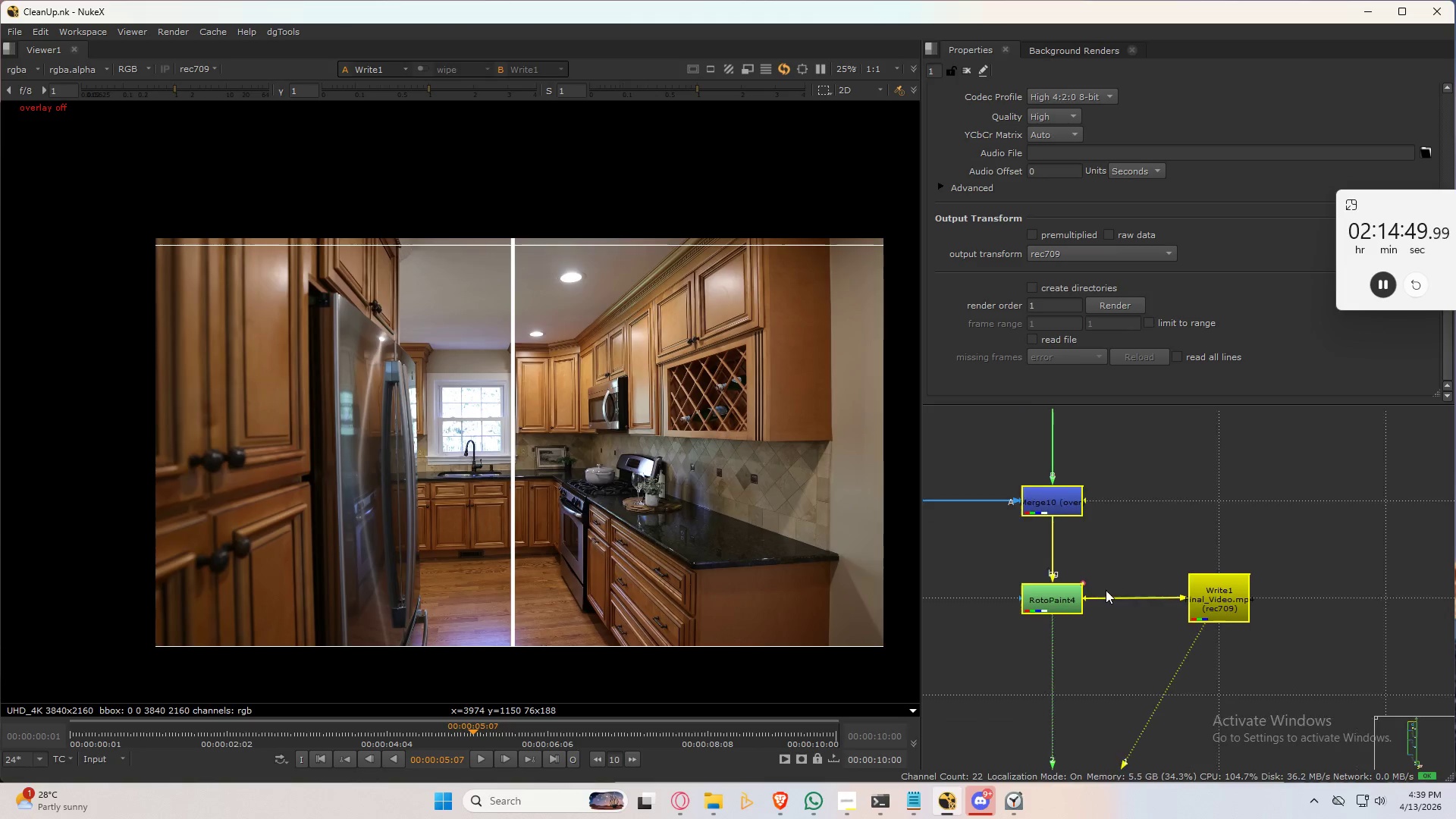 
scroll: coordinate [1106, 590], scroll_direction: down, amount: 1.0
 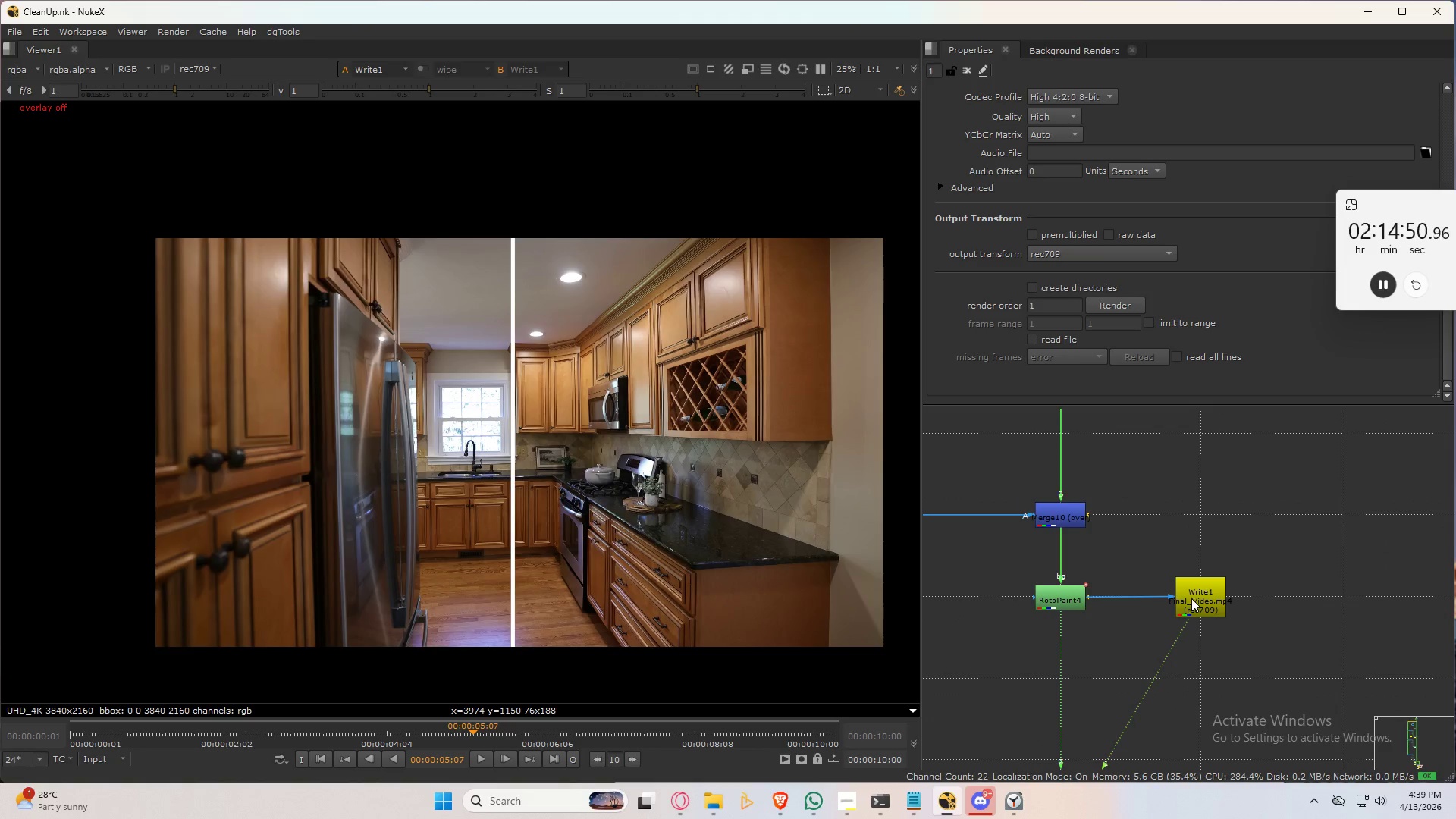 
left_click_drag(start_coordinate=[1191, 597], to_coordinate=[1192, 679])
 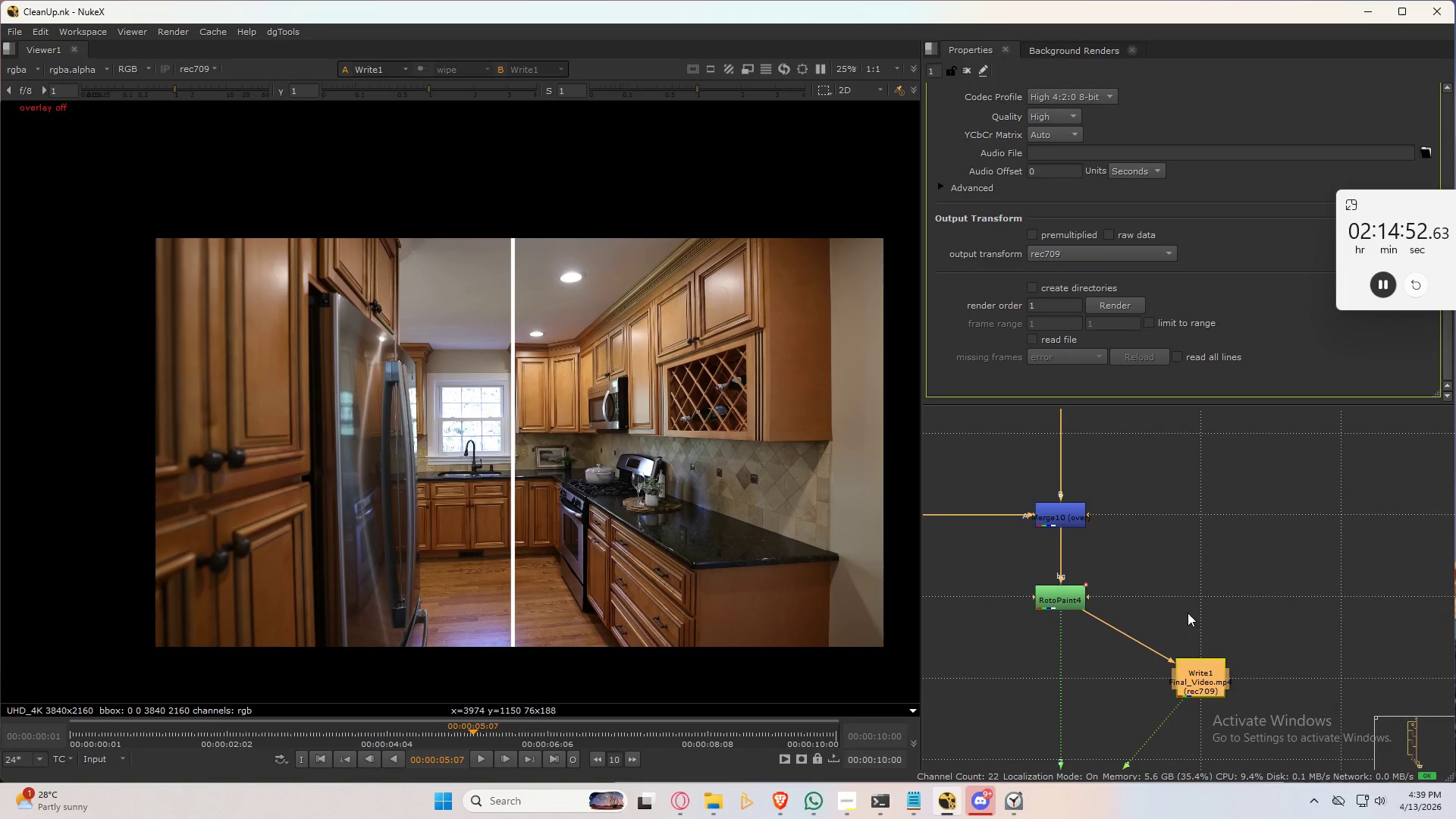 
left_click([1188, 609])
 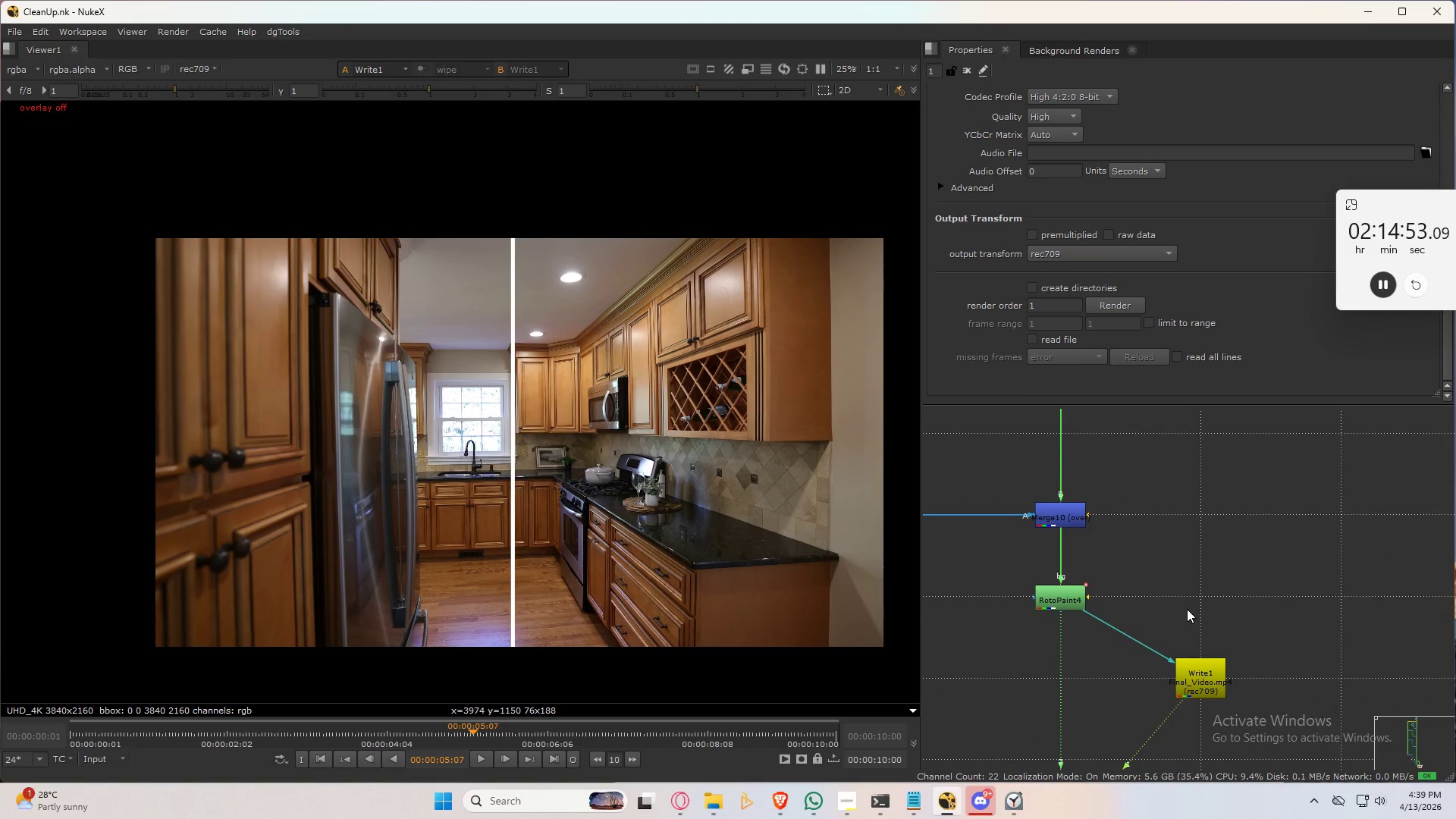 
key(Tab)
type(ref)
 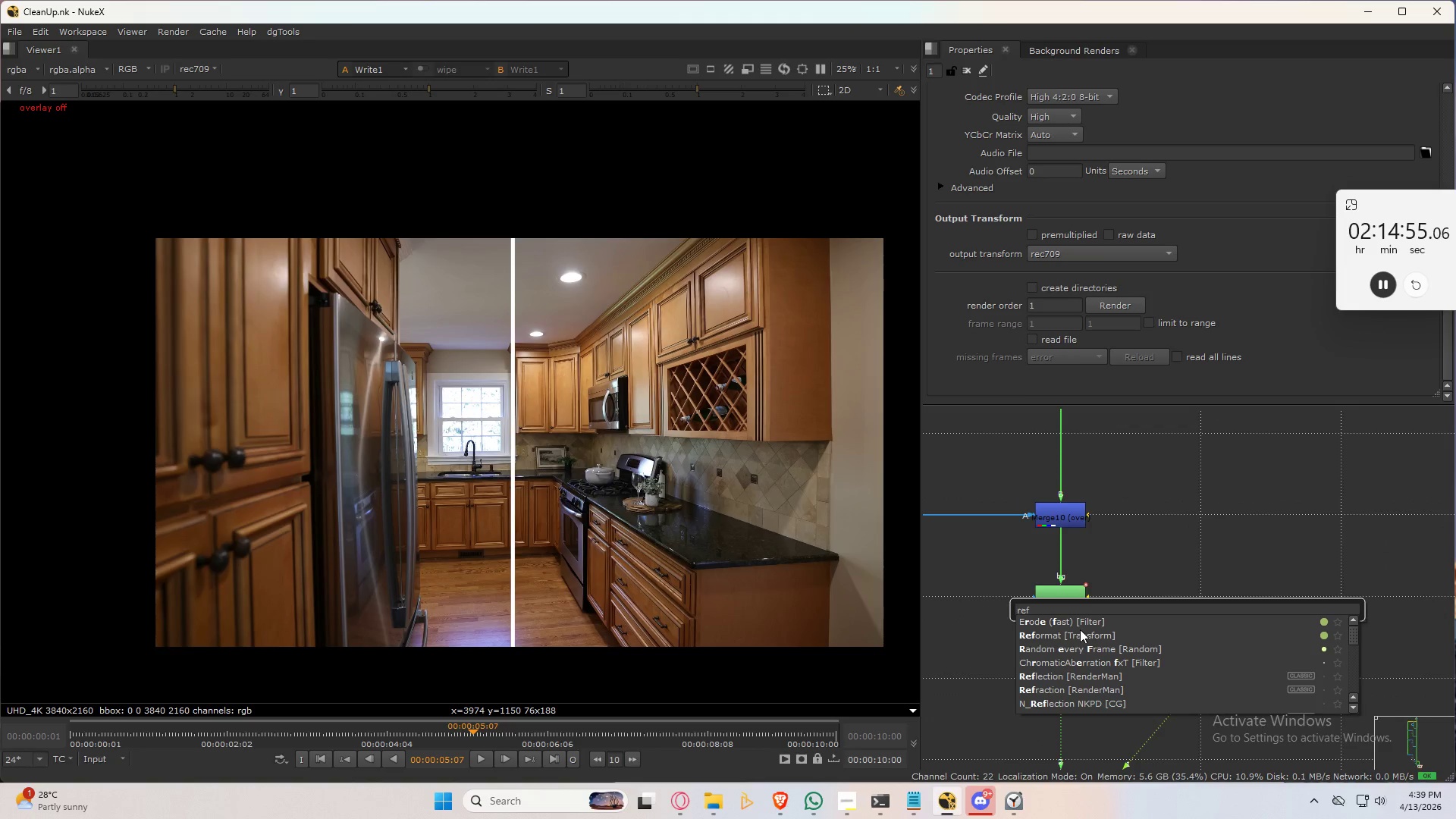 
left_click([1081, 635])
 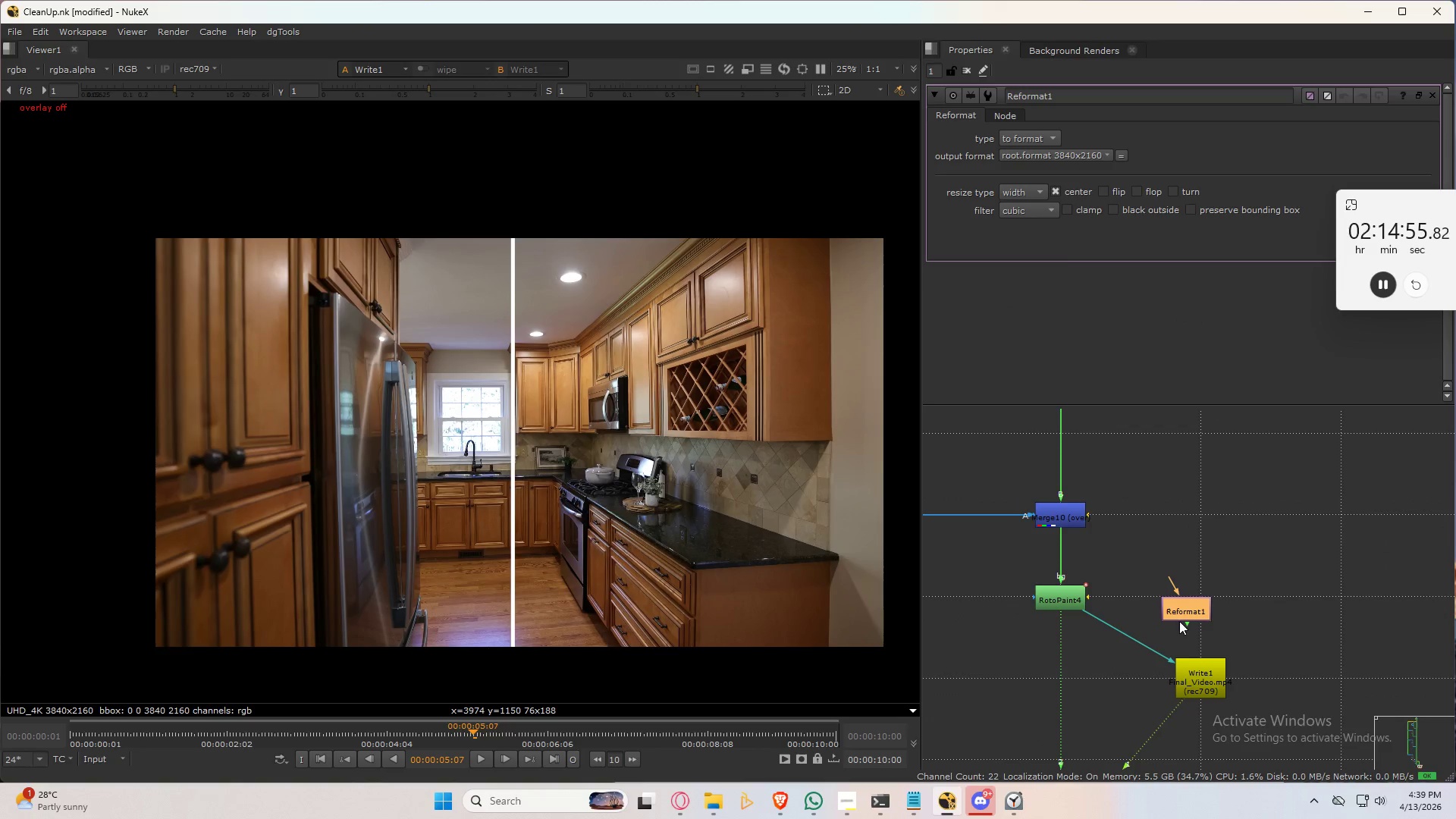 
left_click_drag(start_coordinate=[1187, 601], to_coordinate=[1137, 645])
 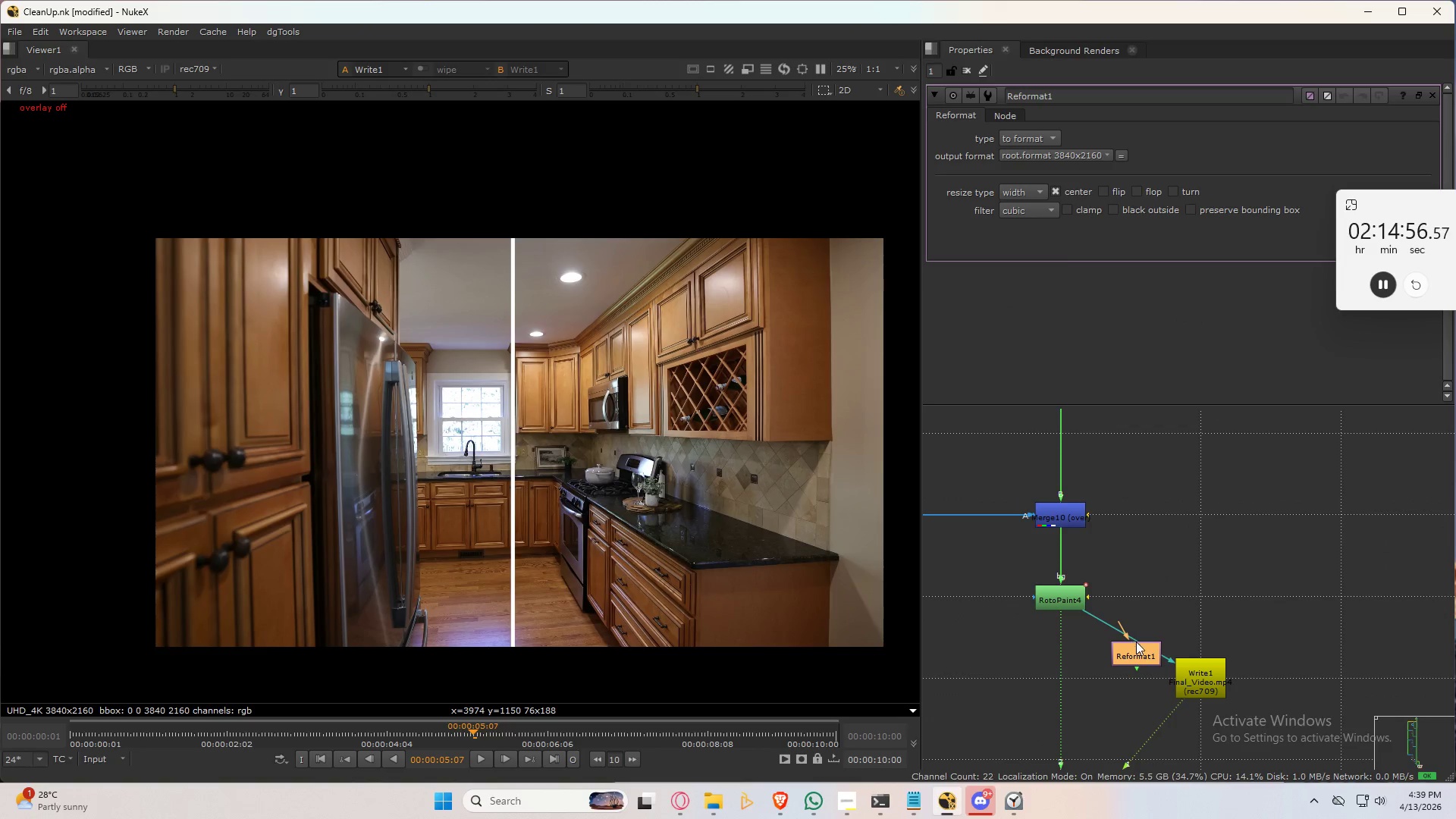 
left_click_drag(start_coordinate=[1138, 645], to_coordinate=[1141, 636])
 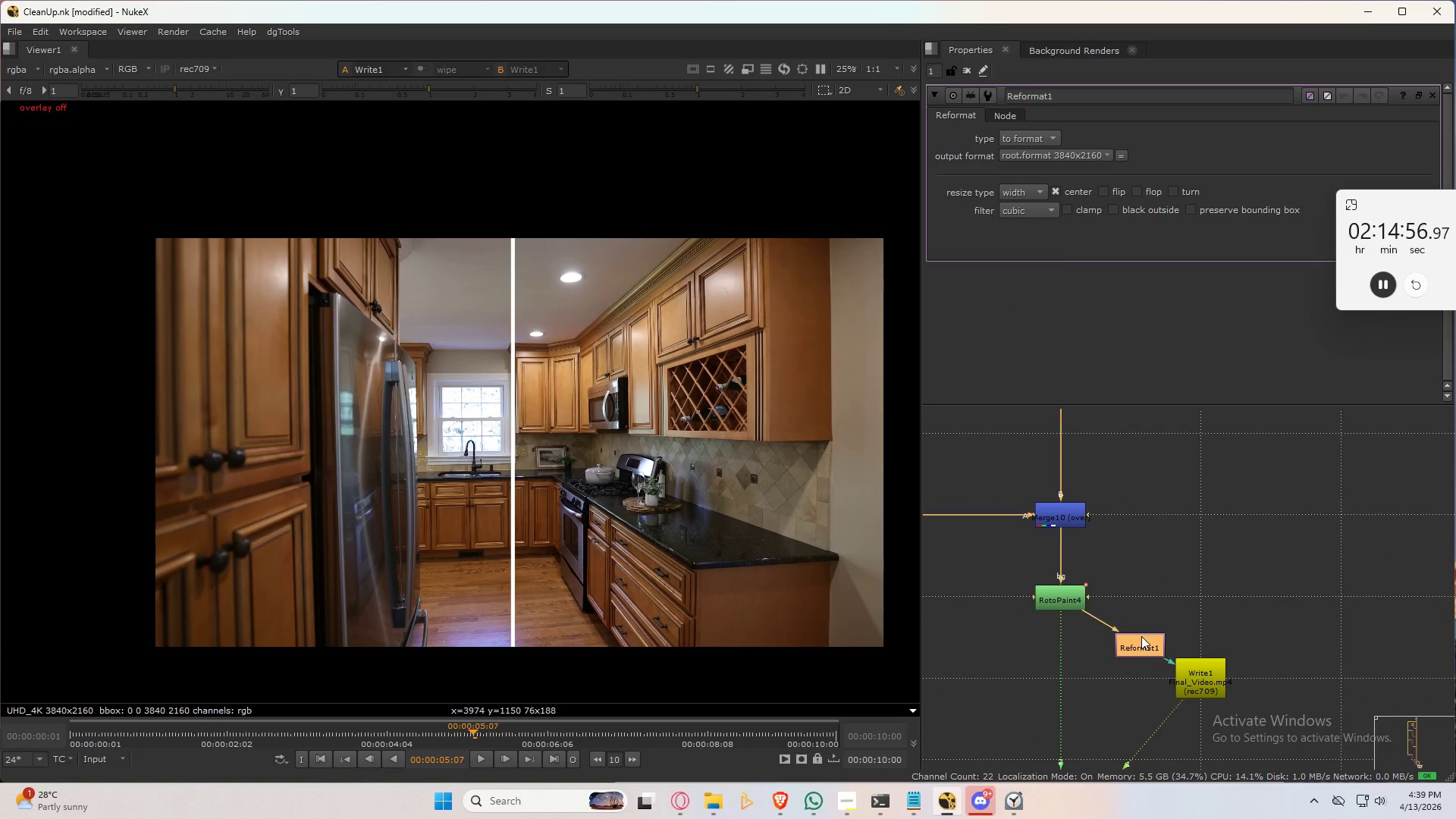 
left_click_drag(start_coordinate=[1141, 636], to_coordinate=[1204, 591])
 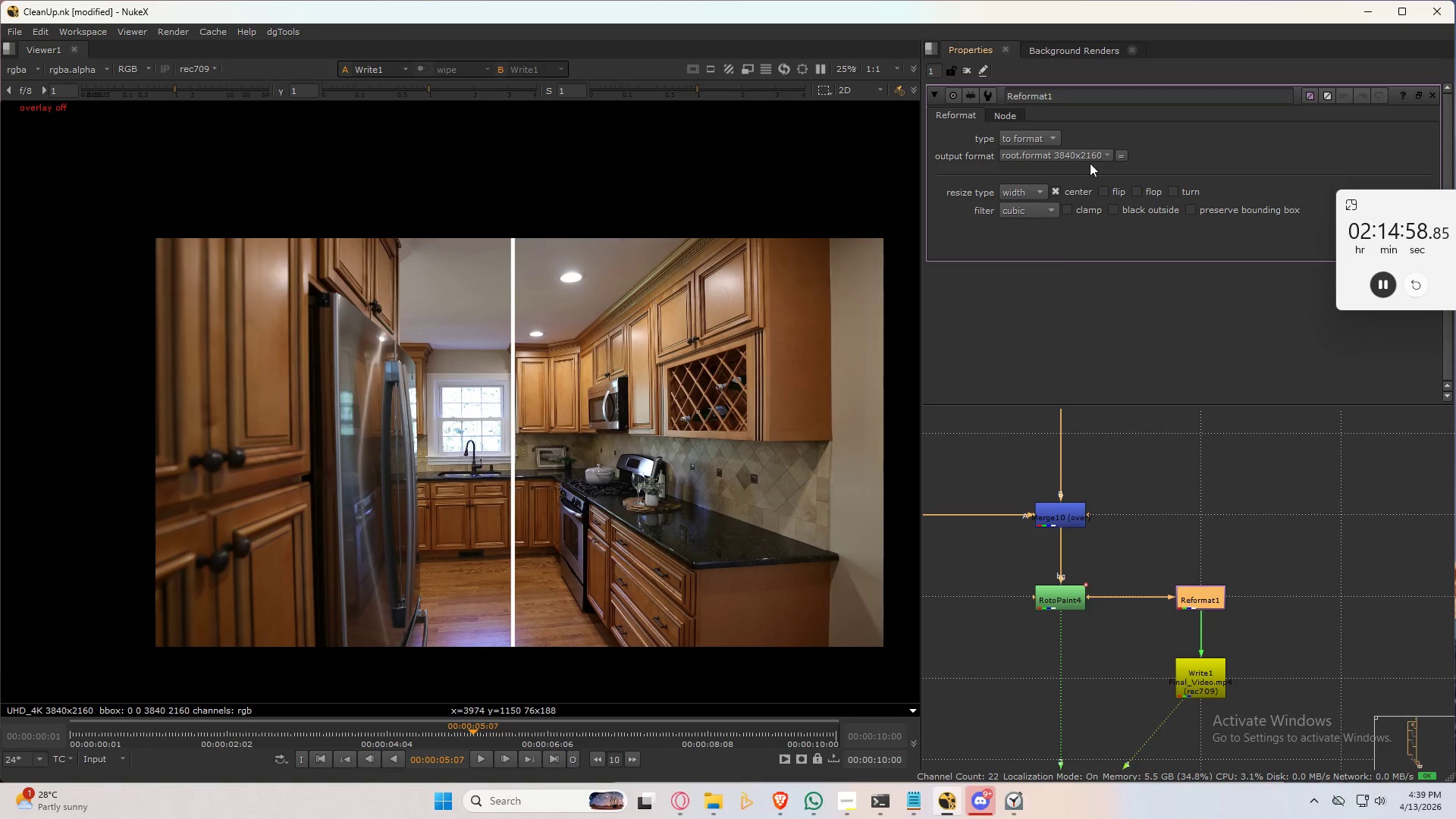 
left_click([1090, 155])
 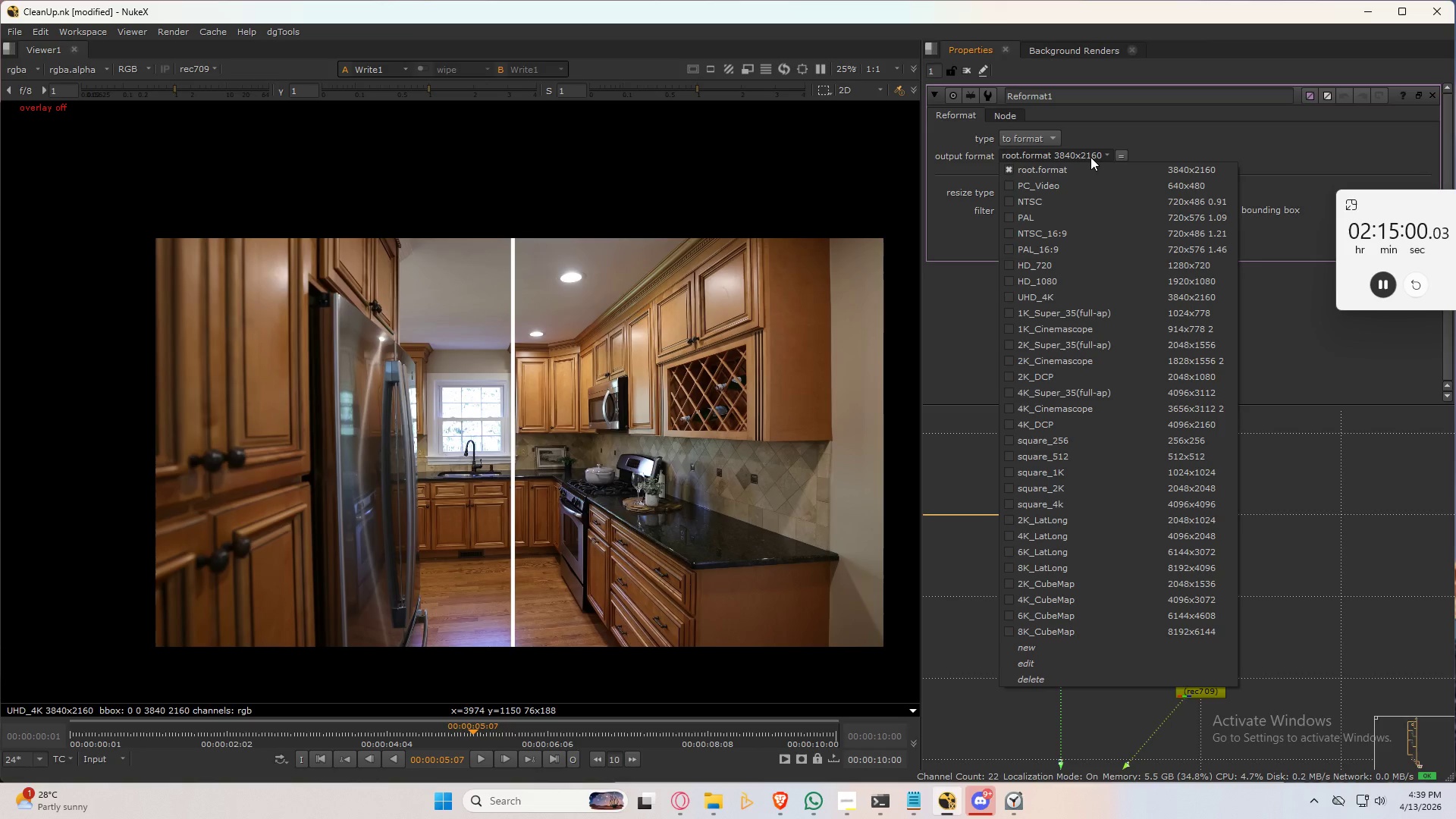 
mouse_move([1089, 189])
 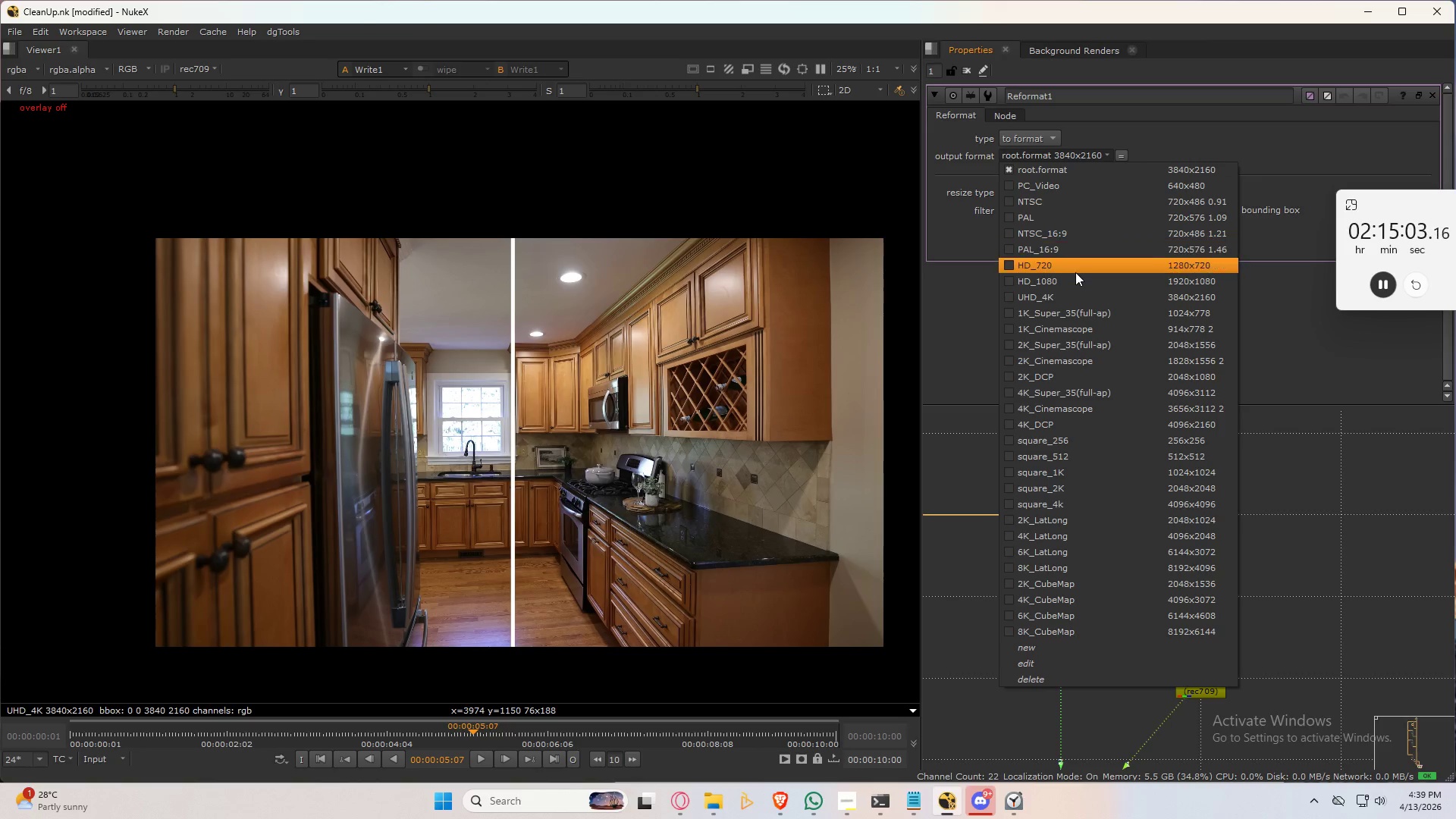 
left_click([1074, 284])
 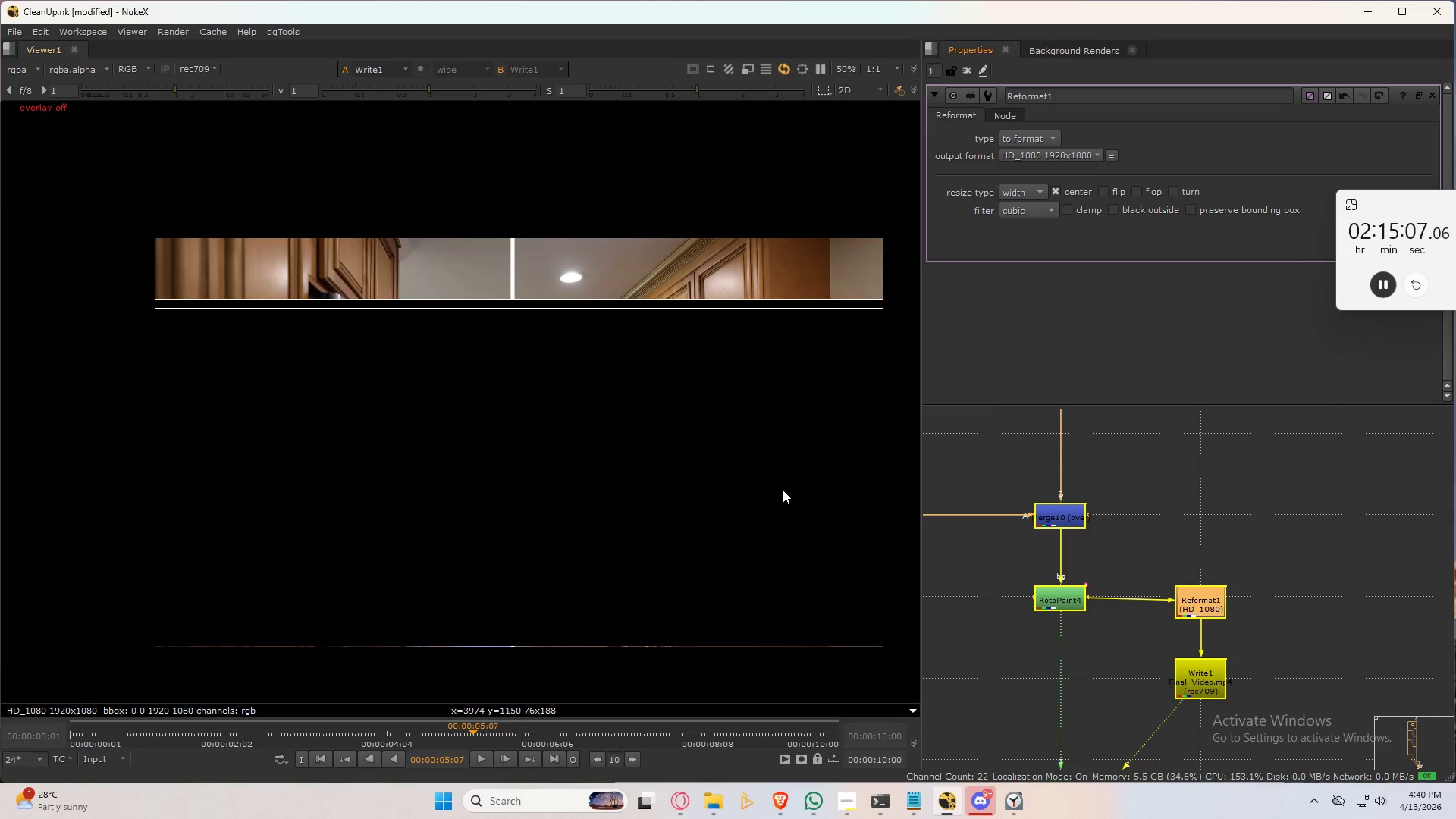 
wait(8.33)
 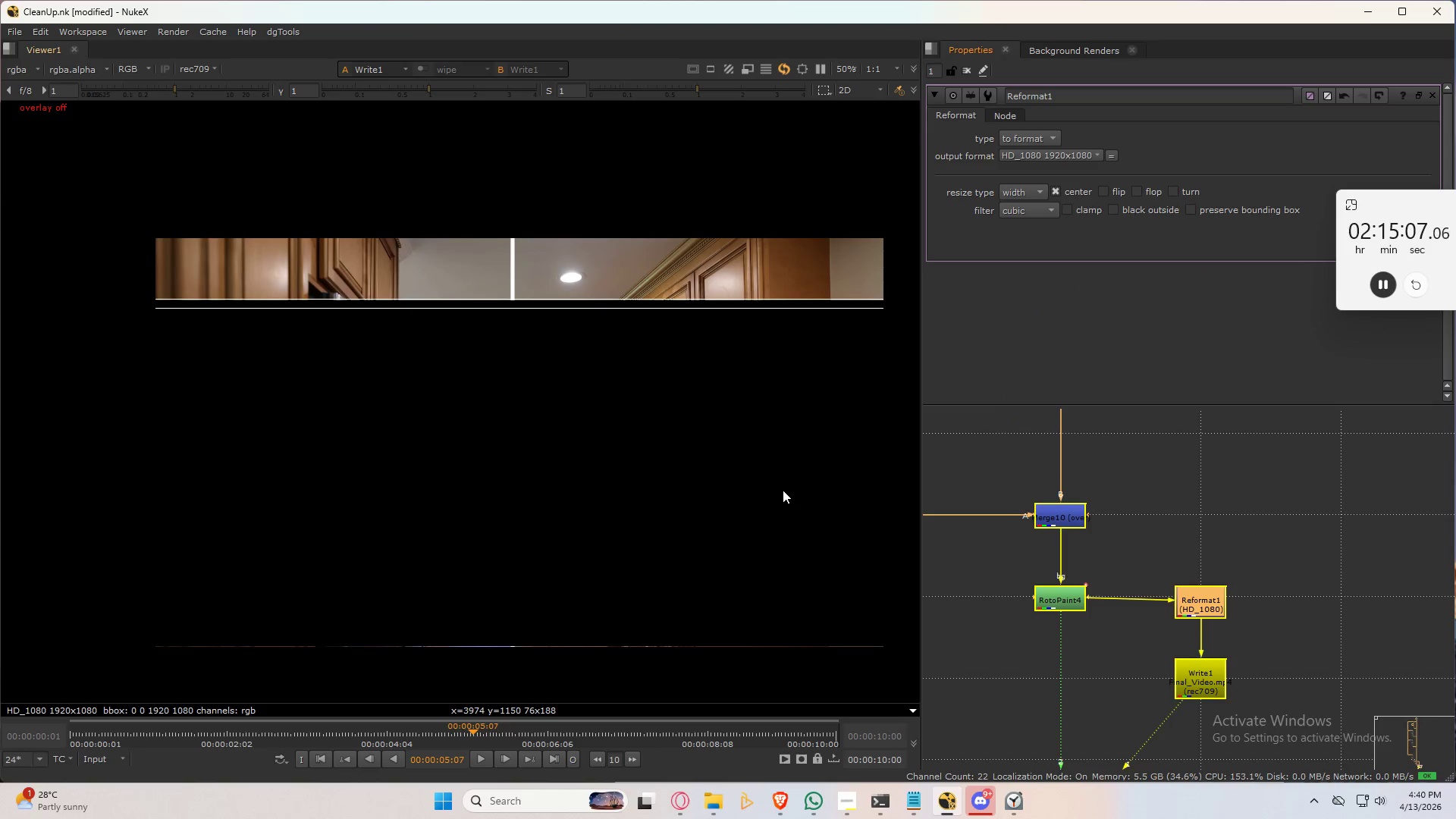 
double_click([1213, 675])
 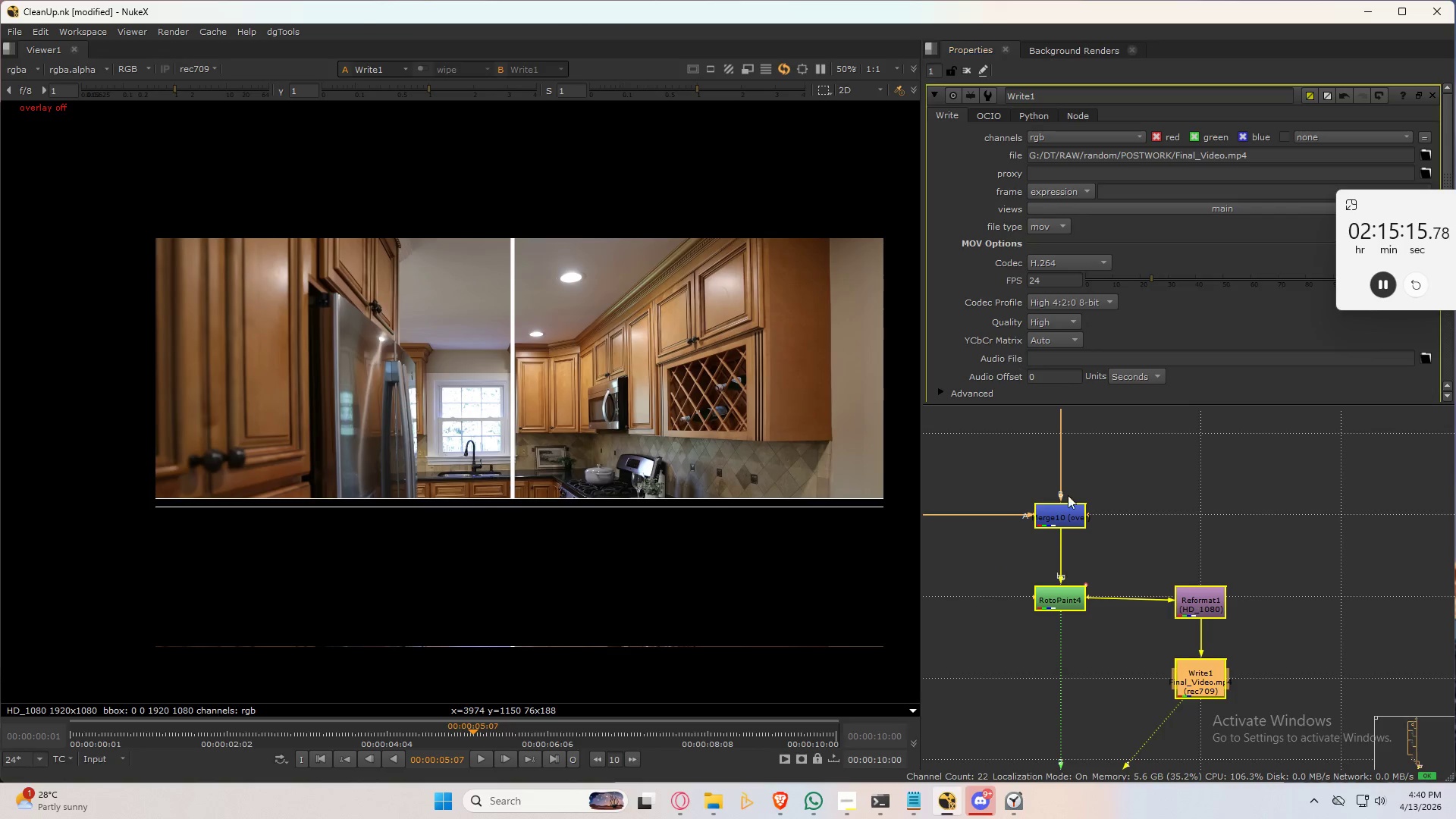 
key(Q)
 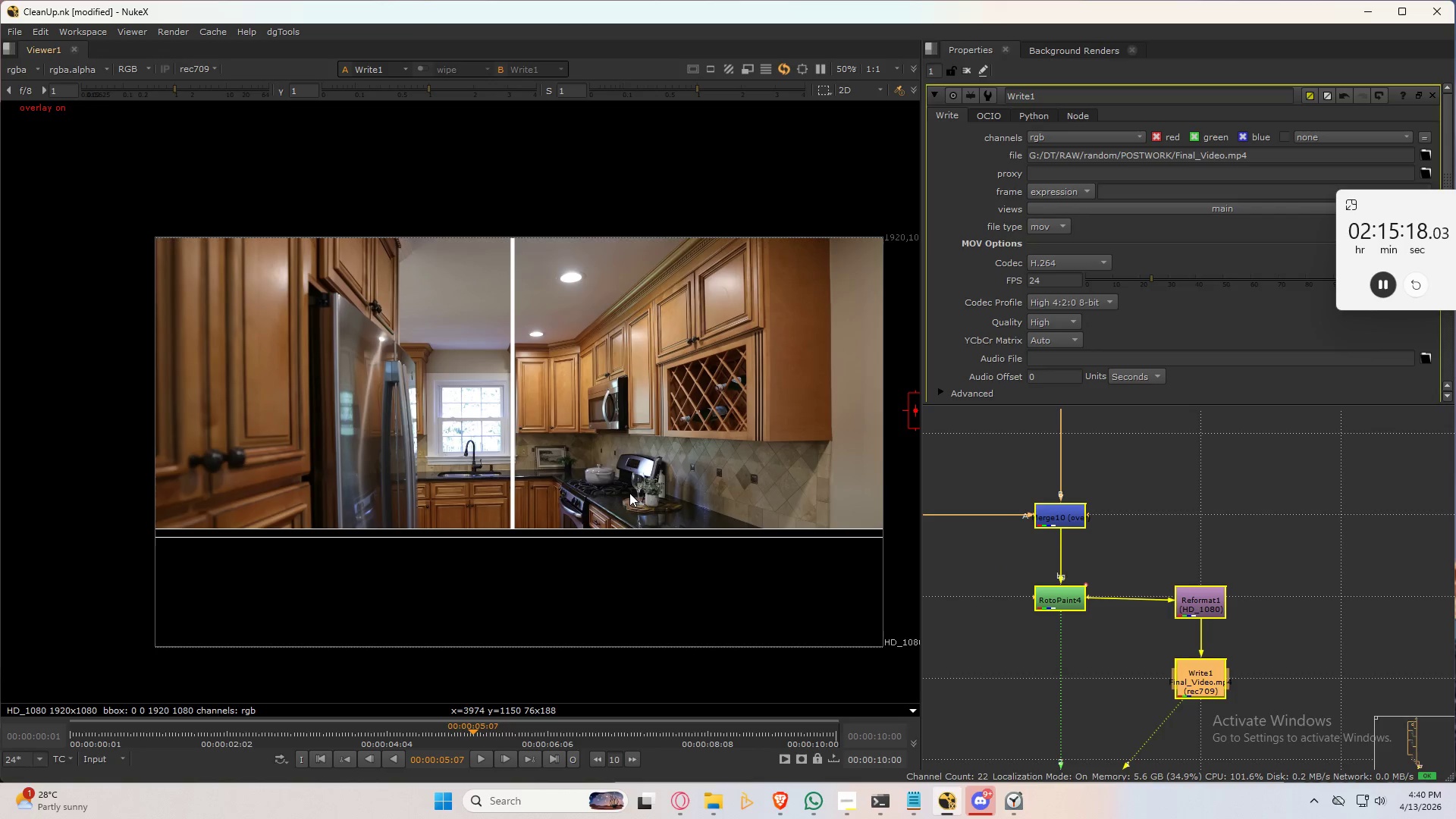 
hold_key(key=ControlLeft, duration=0.33)
right_click([620, 466])
 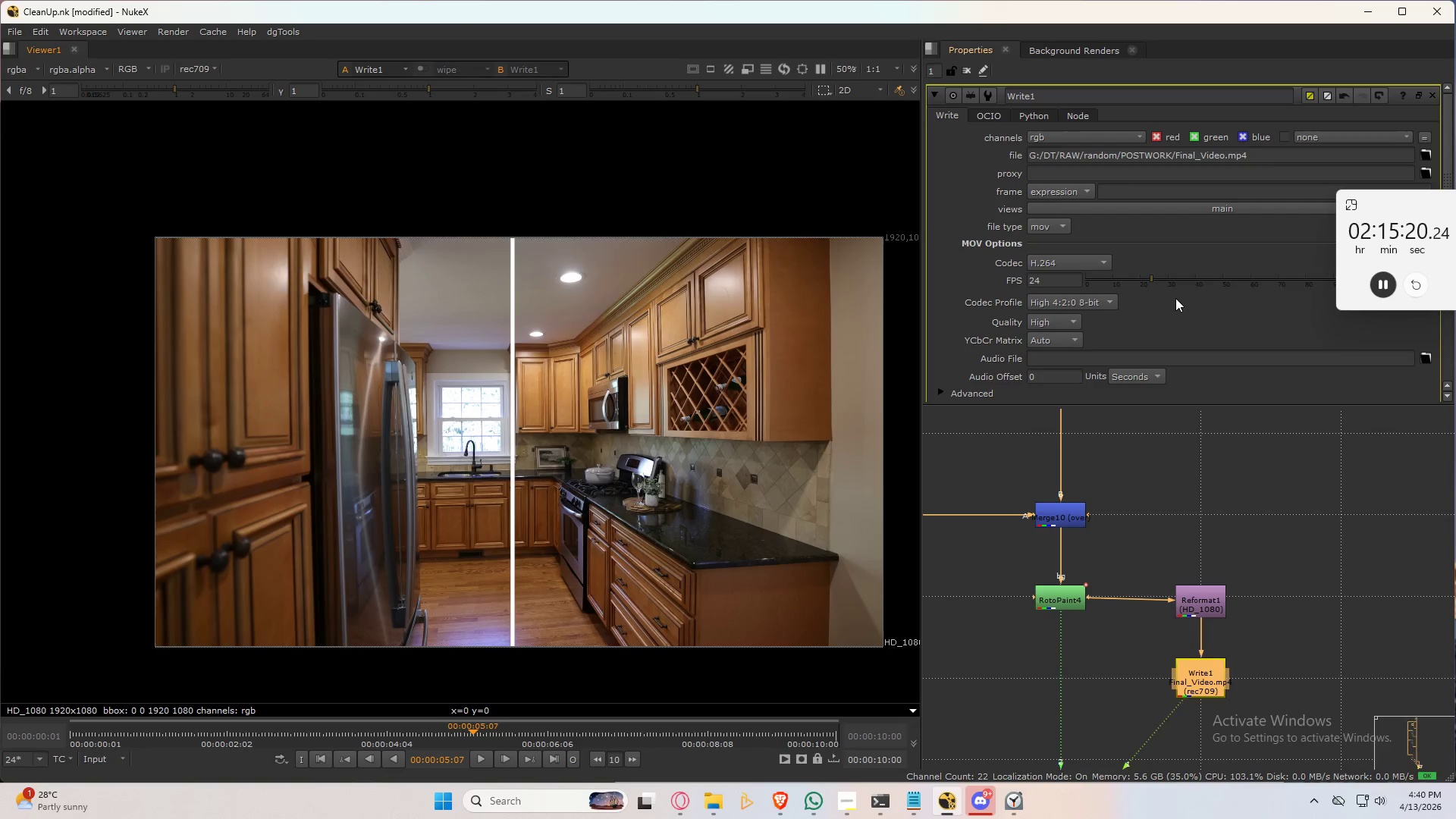 
scroll: coordinate [1191, 337], scroll_direction: down, amount: 7.0
 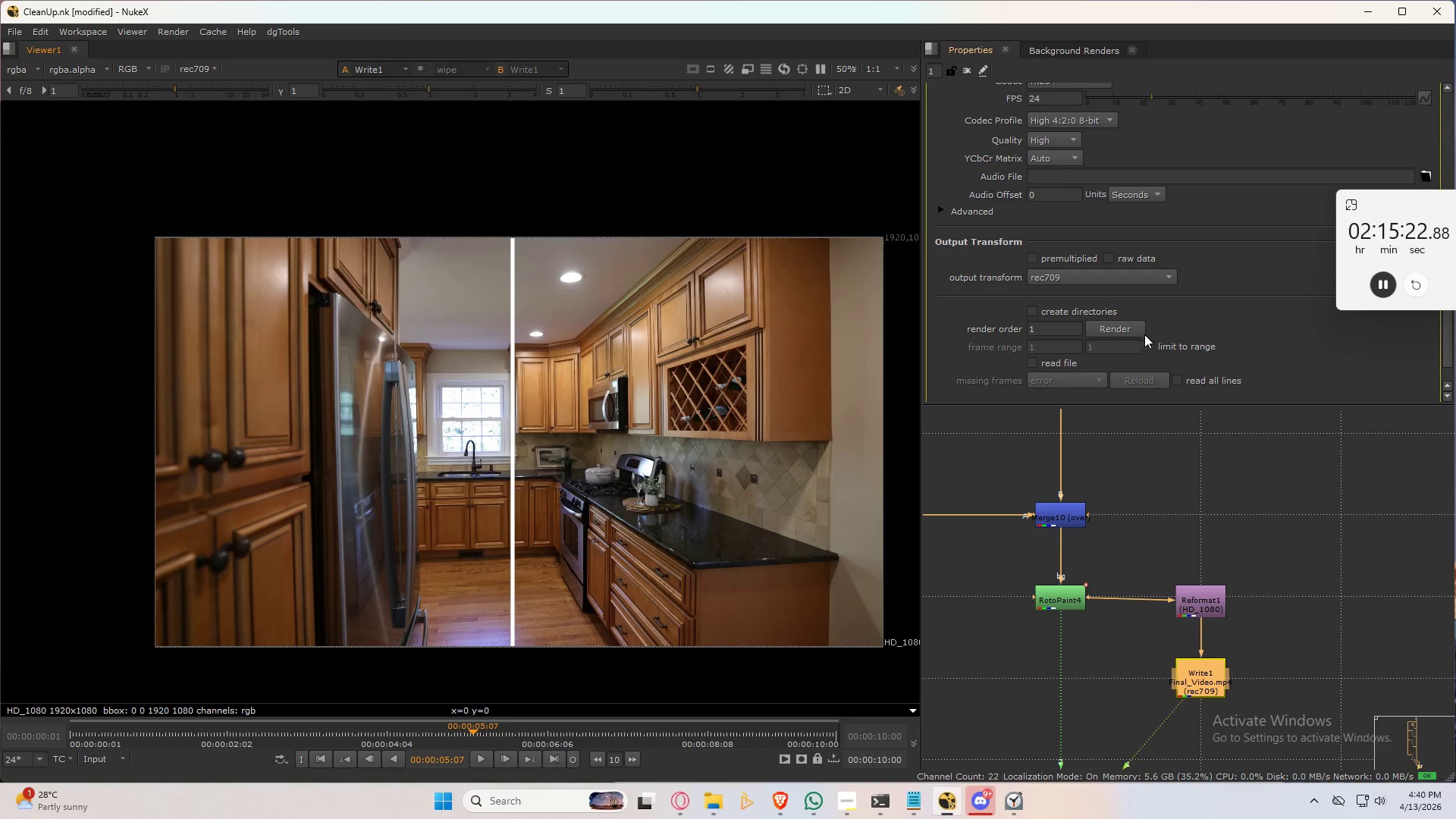 
left_click([1112, 333])
 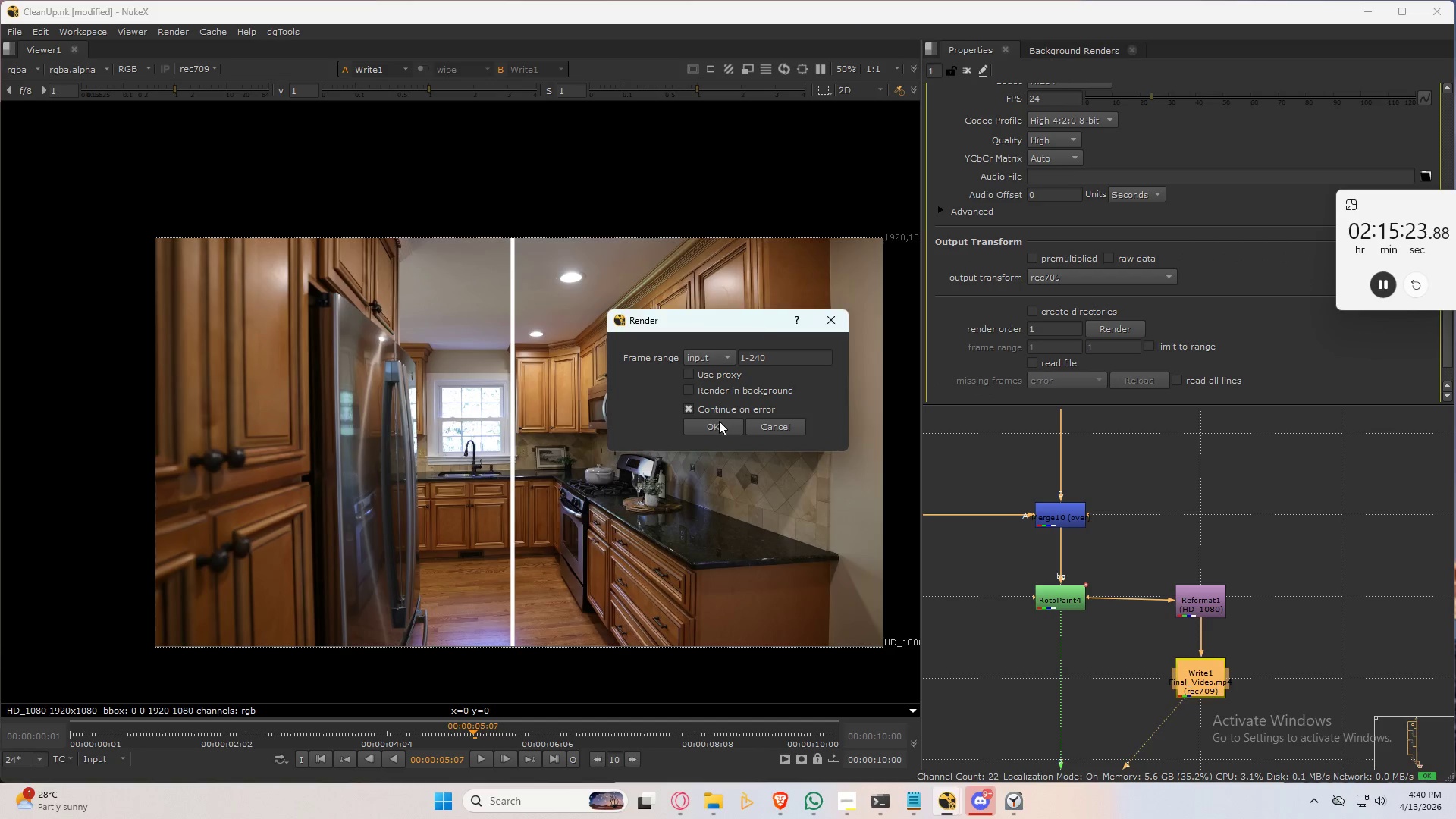 
left_click([718, 421])
 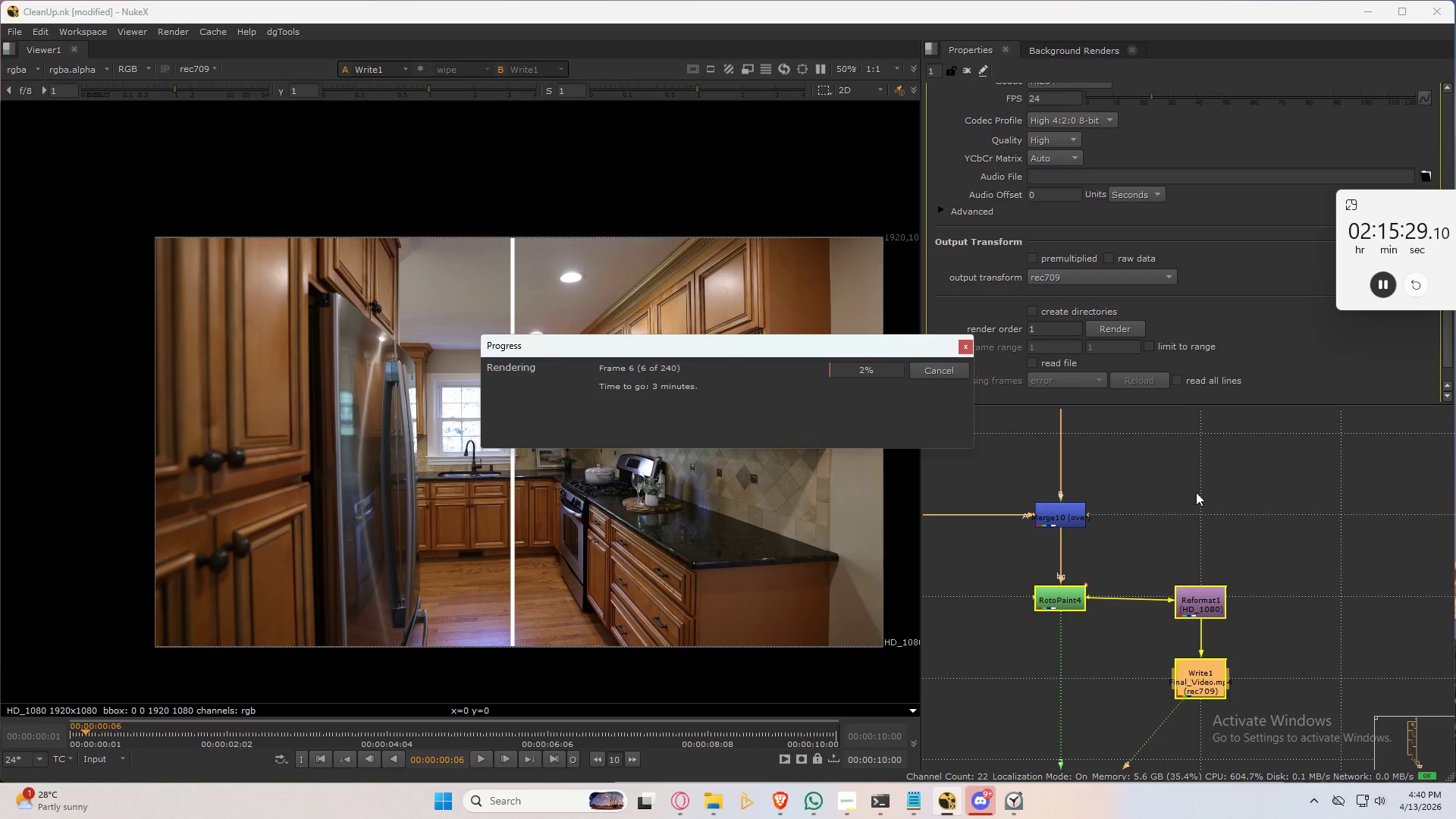 
wait(6.52)
 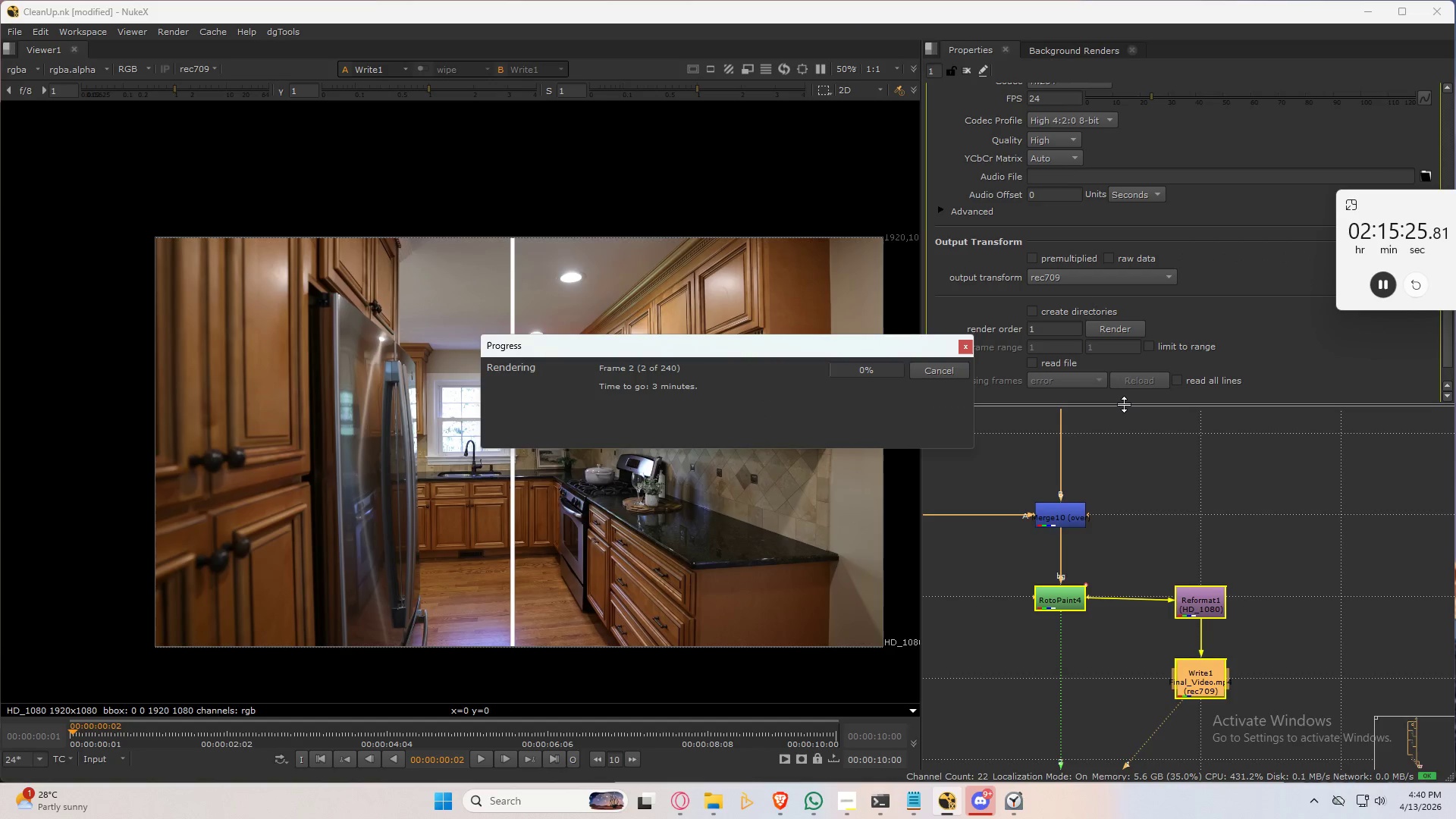 
left_click_drag(start_coordinate=[1204, 602], to_coordinate=[1203, 598])
 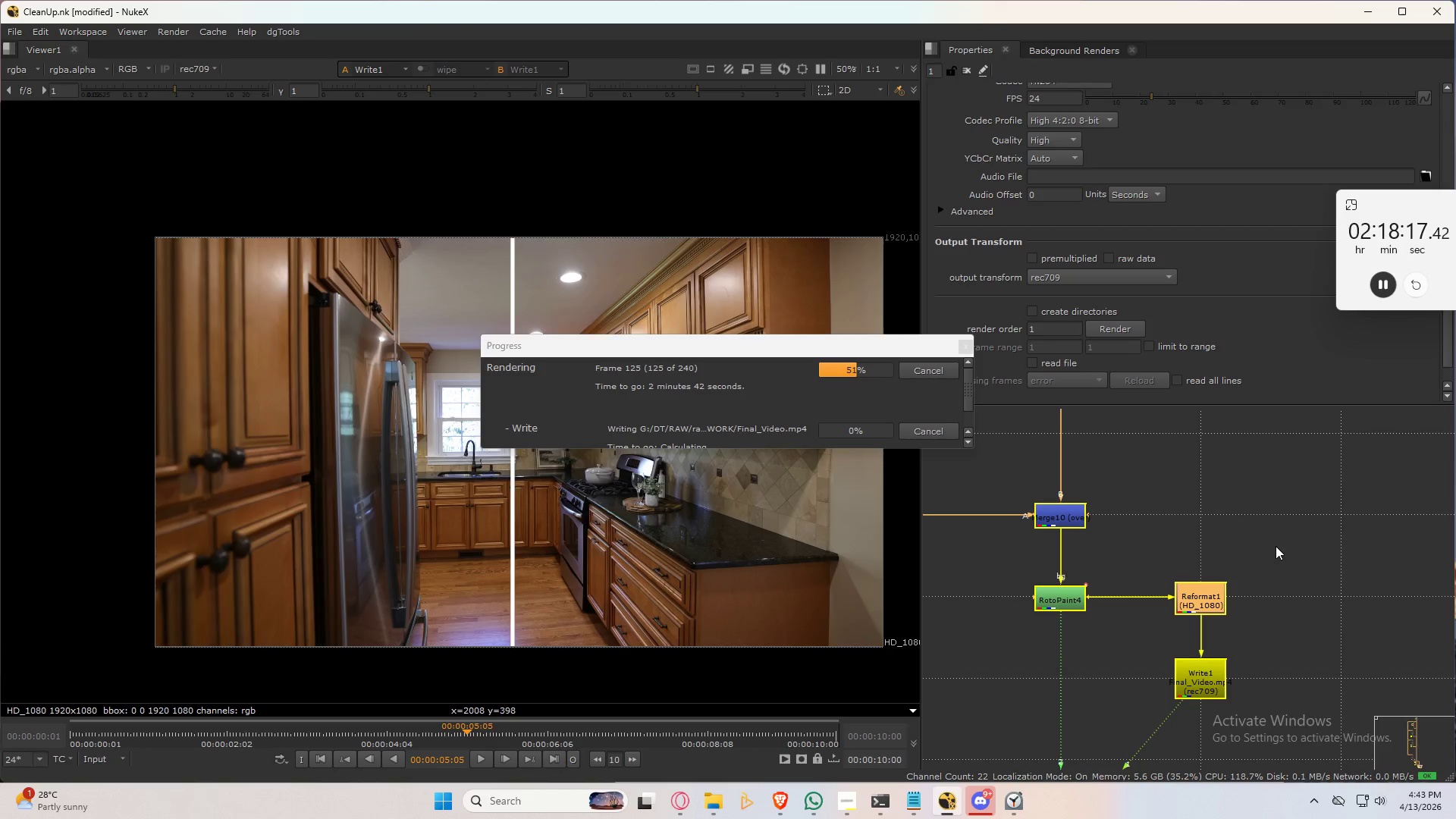 
wait(171.41)
 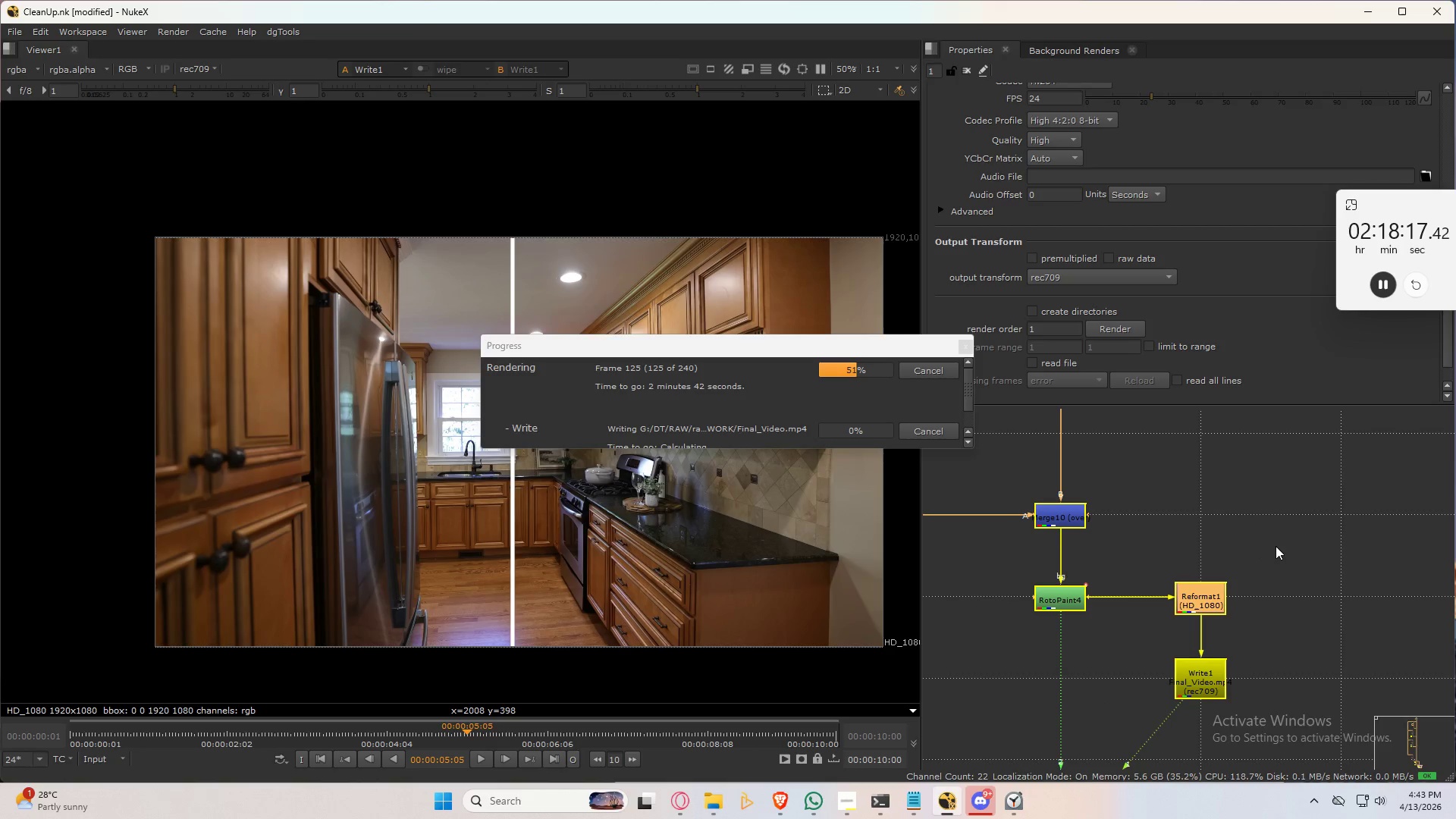 
left_click_drag(start_coordinate=[770, 343], to_coordinate=[730, 428])
 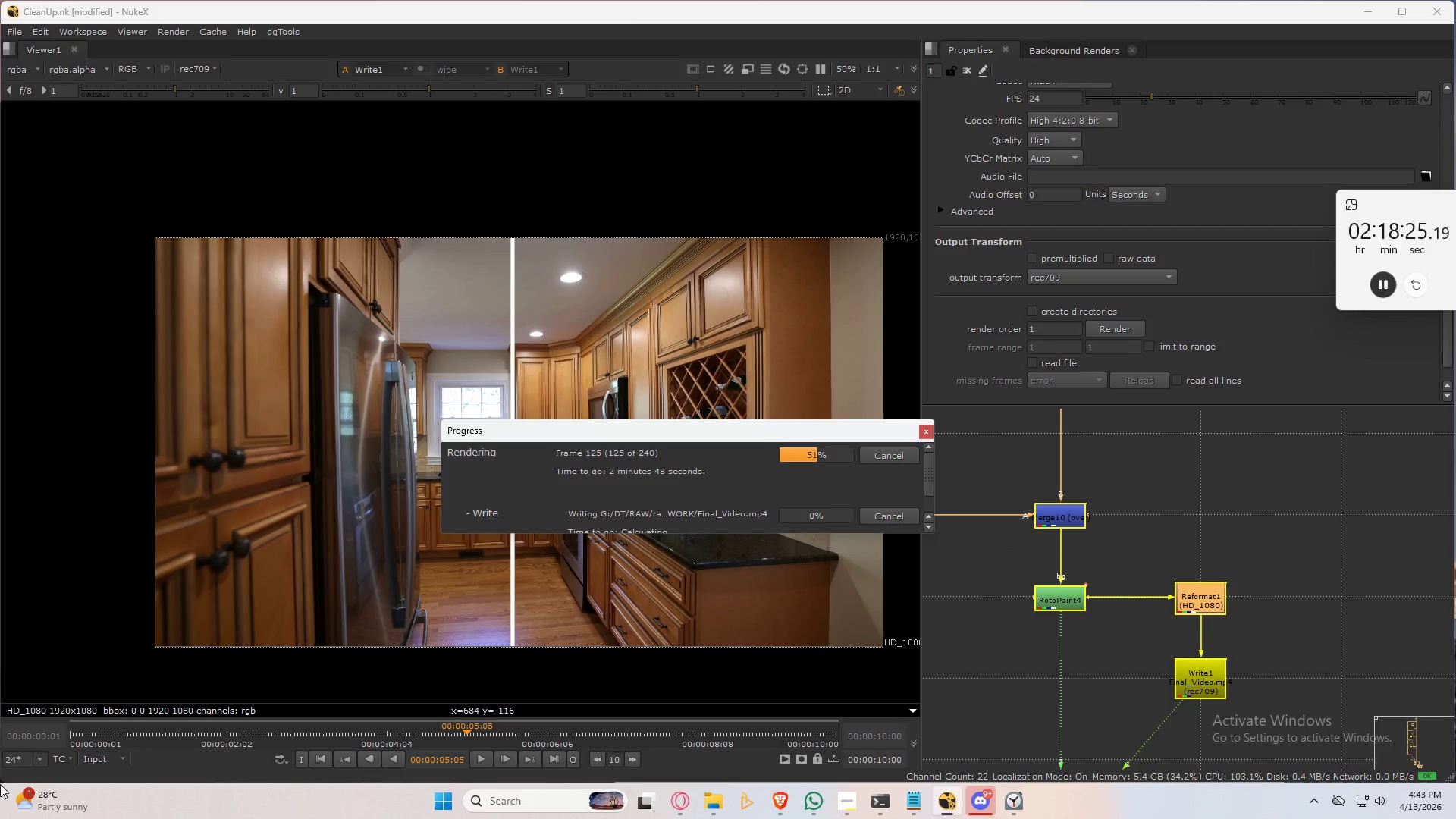 
left_click([120, 759])
 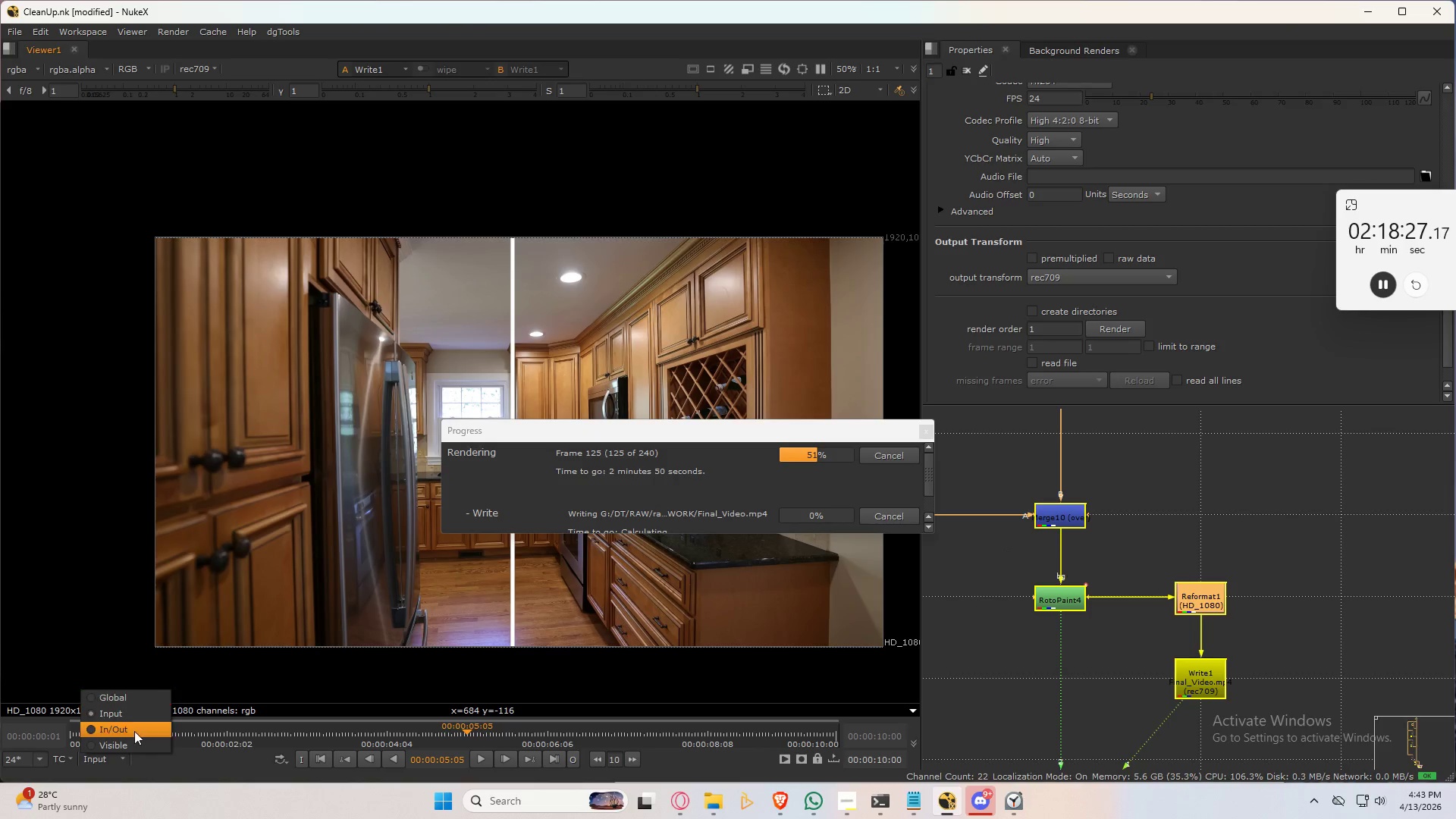 
left_click([136, 734])
 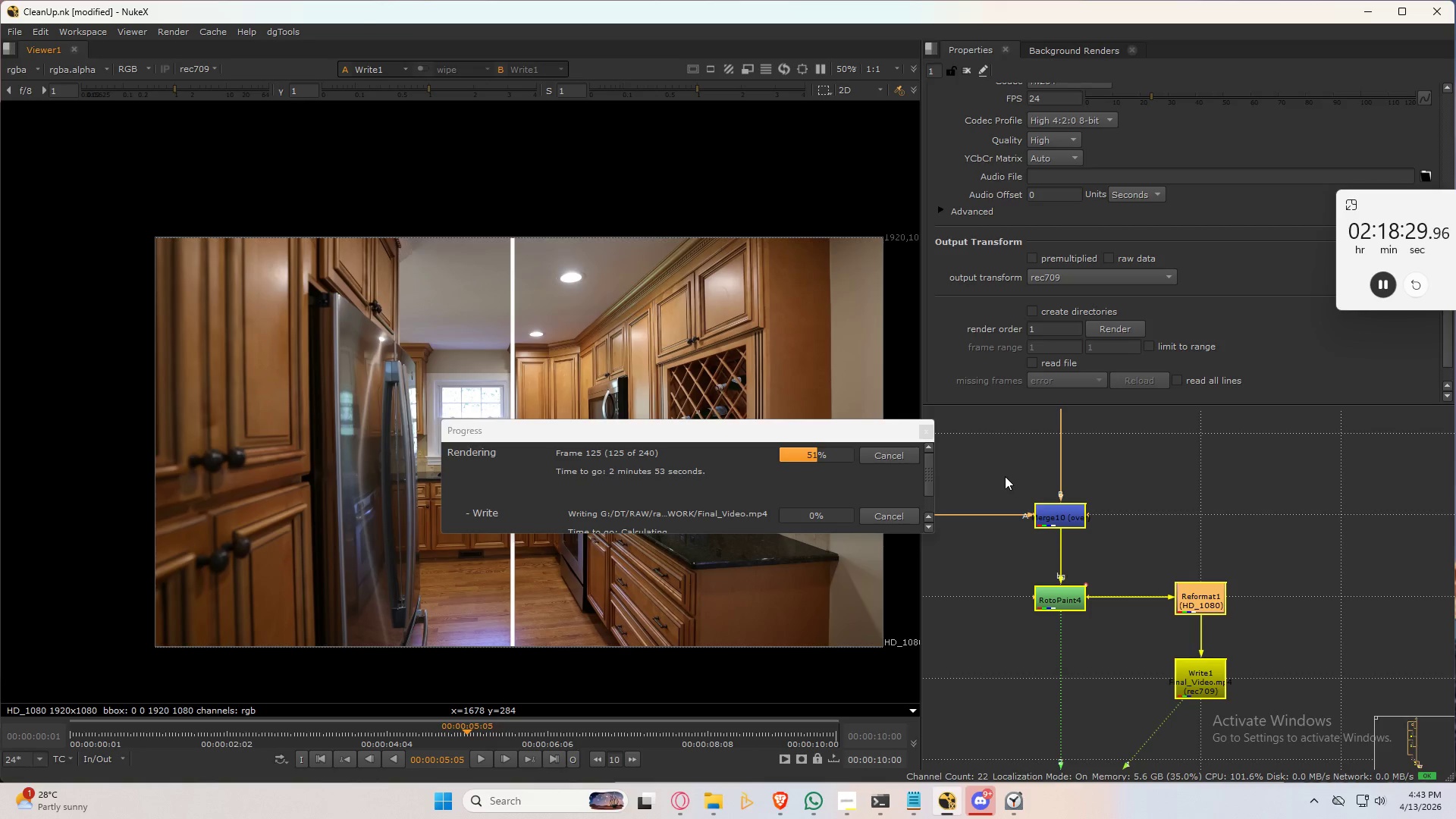 
scroll: coordinate [829, 484], scroll_direction: down, amount: 4.0
 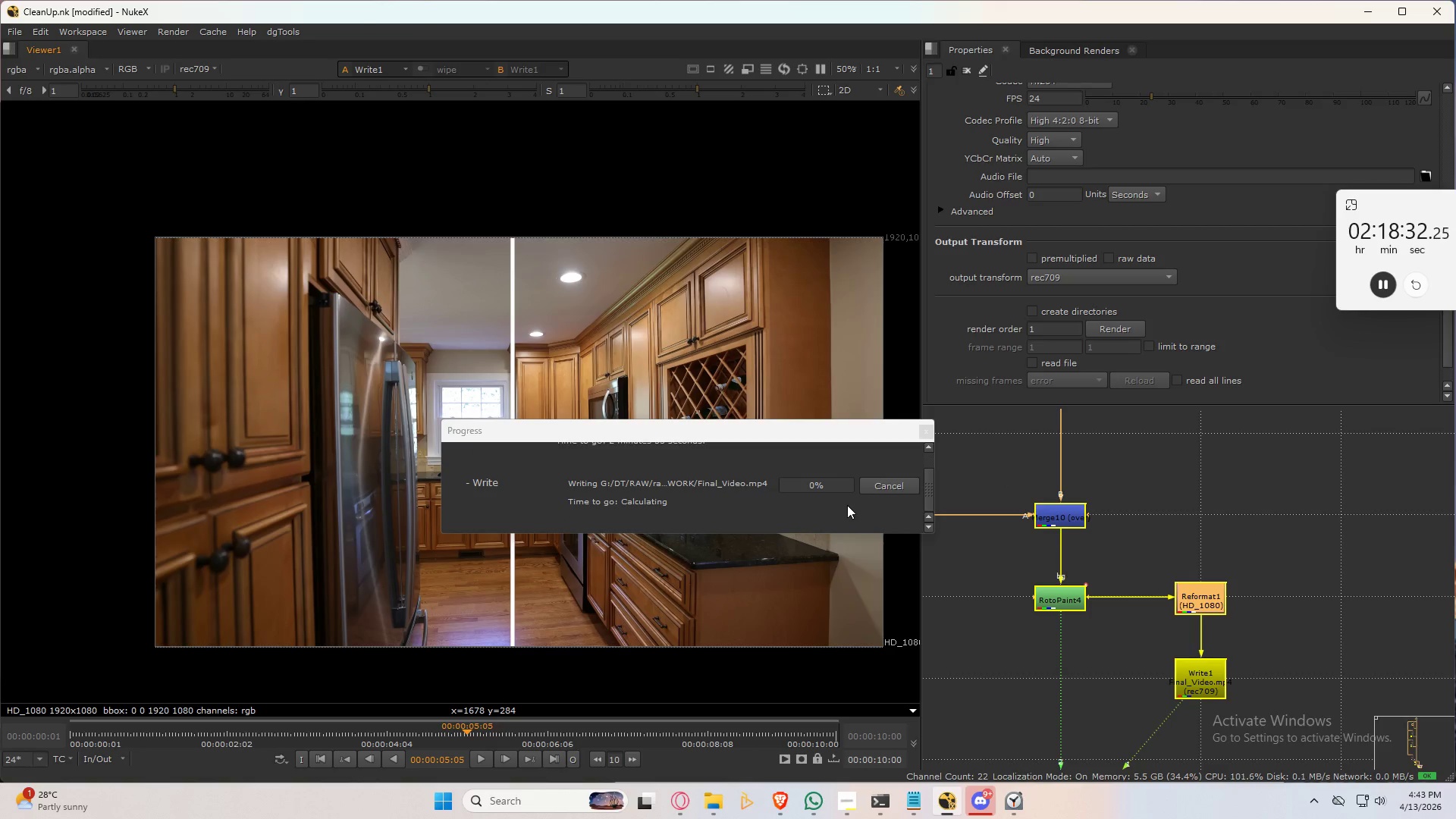 
scroll: coordinate [847, 505], scroll_direction: up, amount: 5.0
 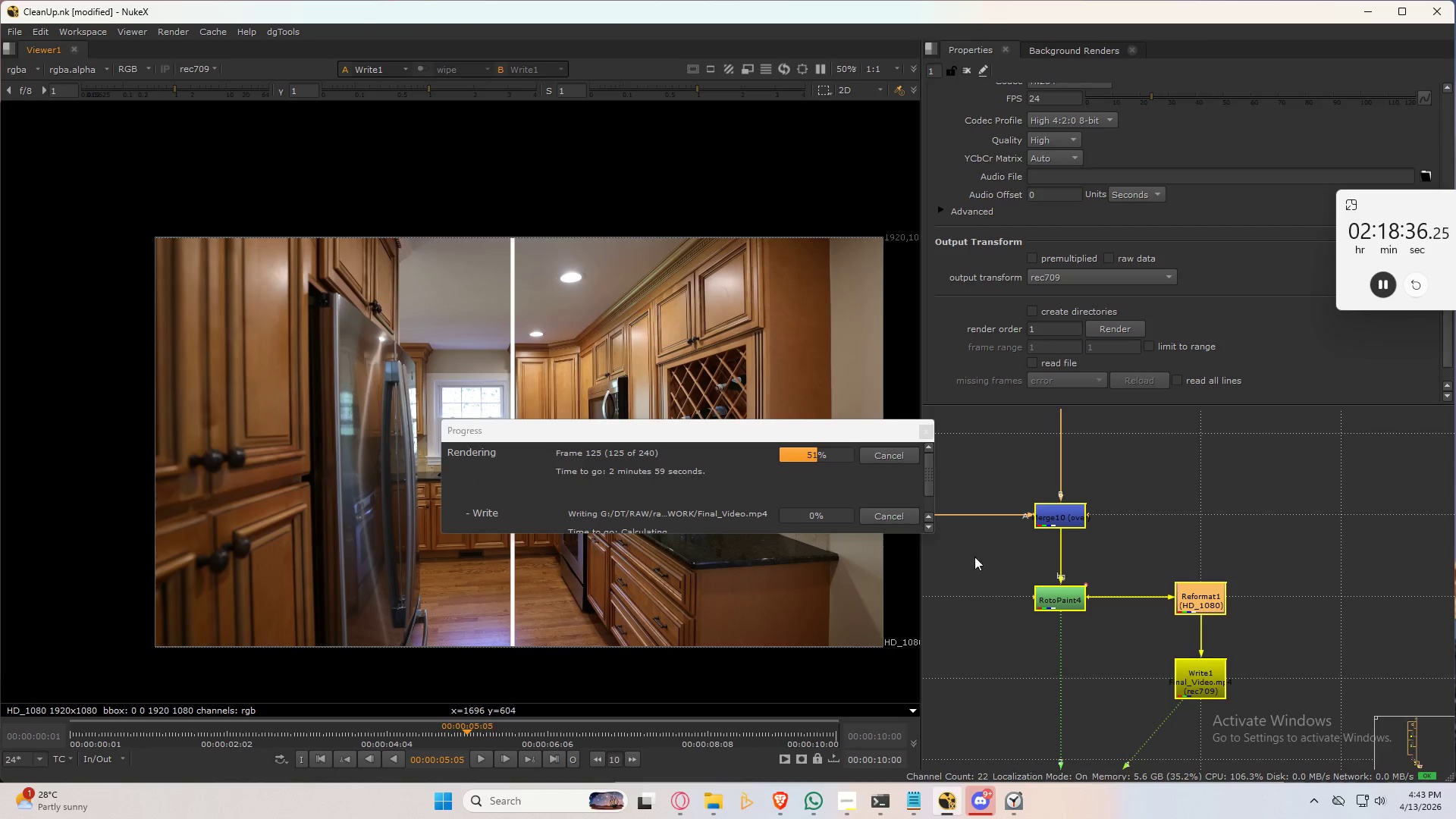 
left_click([66, 761])
 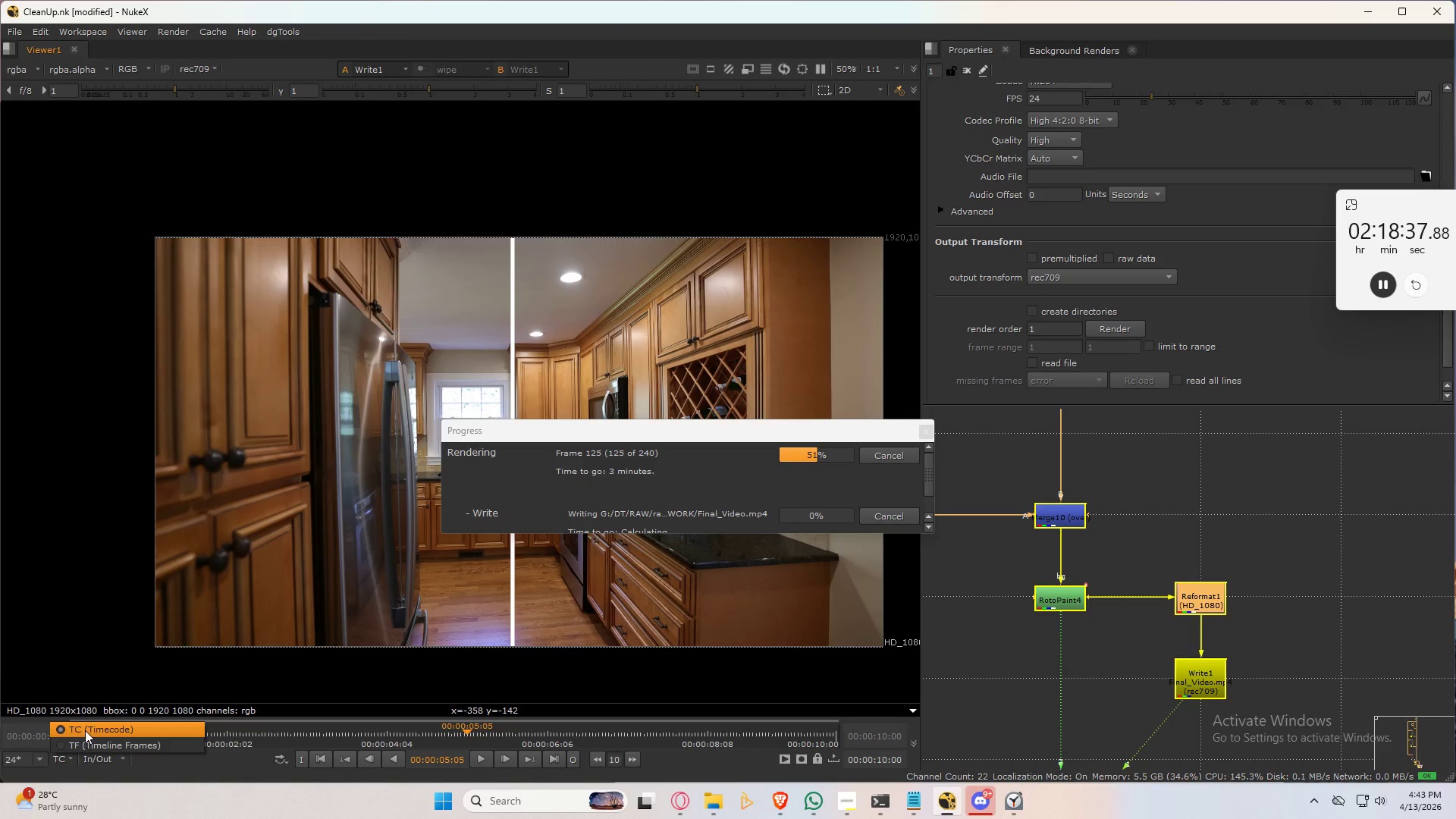 
left_click([85, 730])
 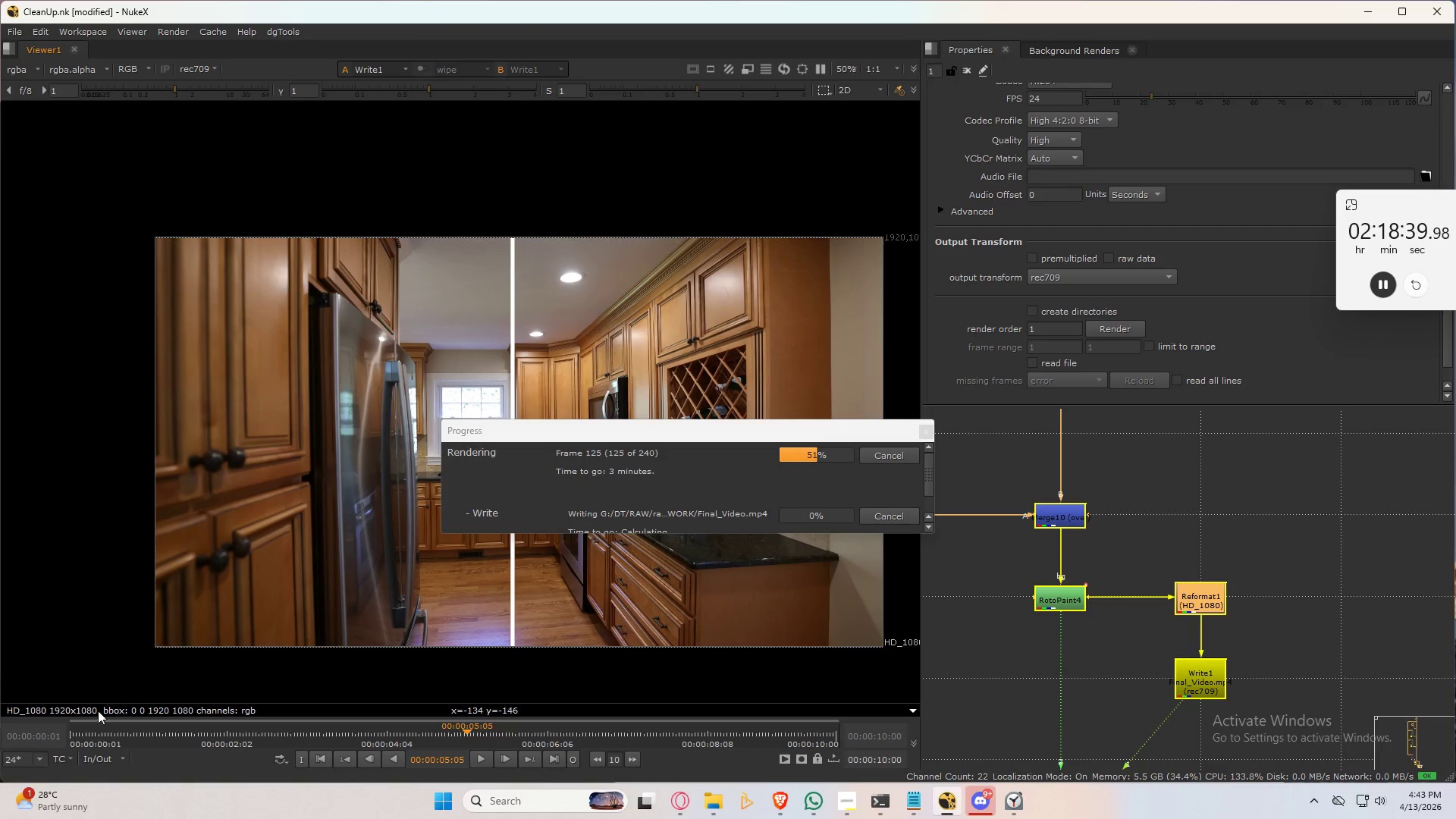 
left_click([63, 761])
 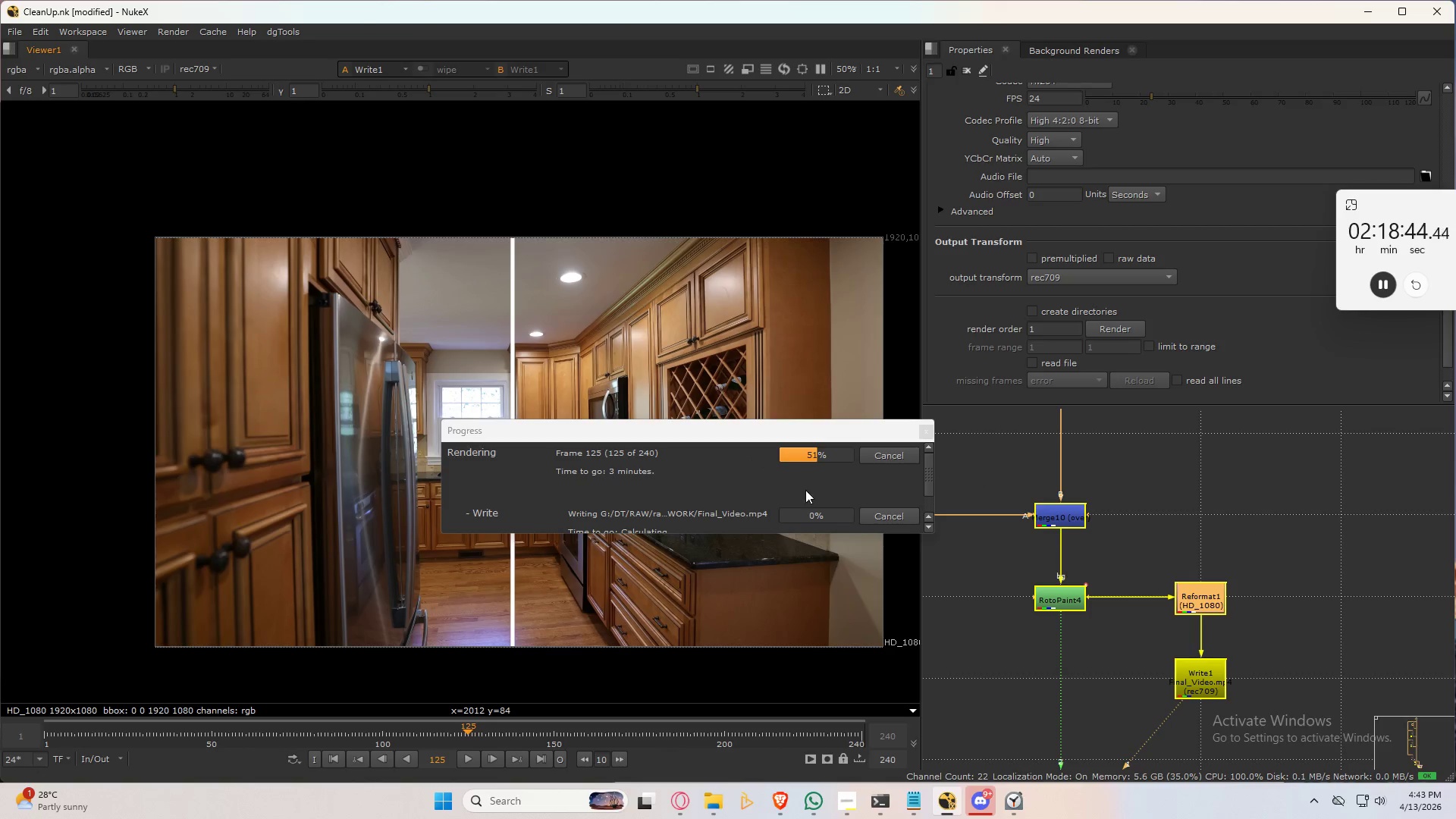 
wait(5.16)
 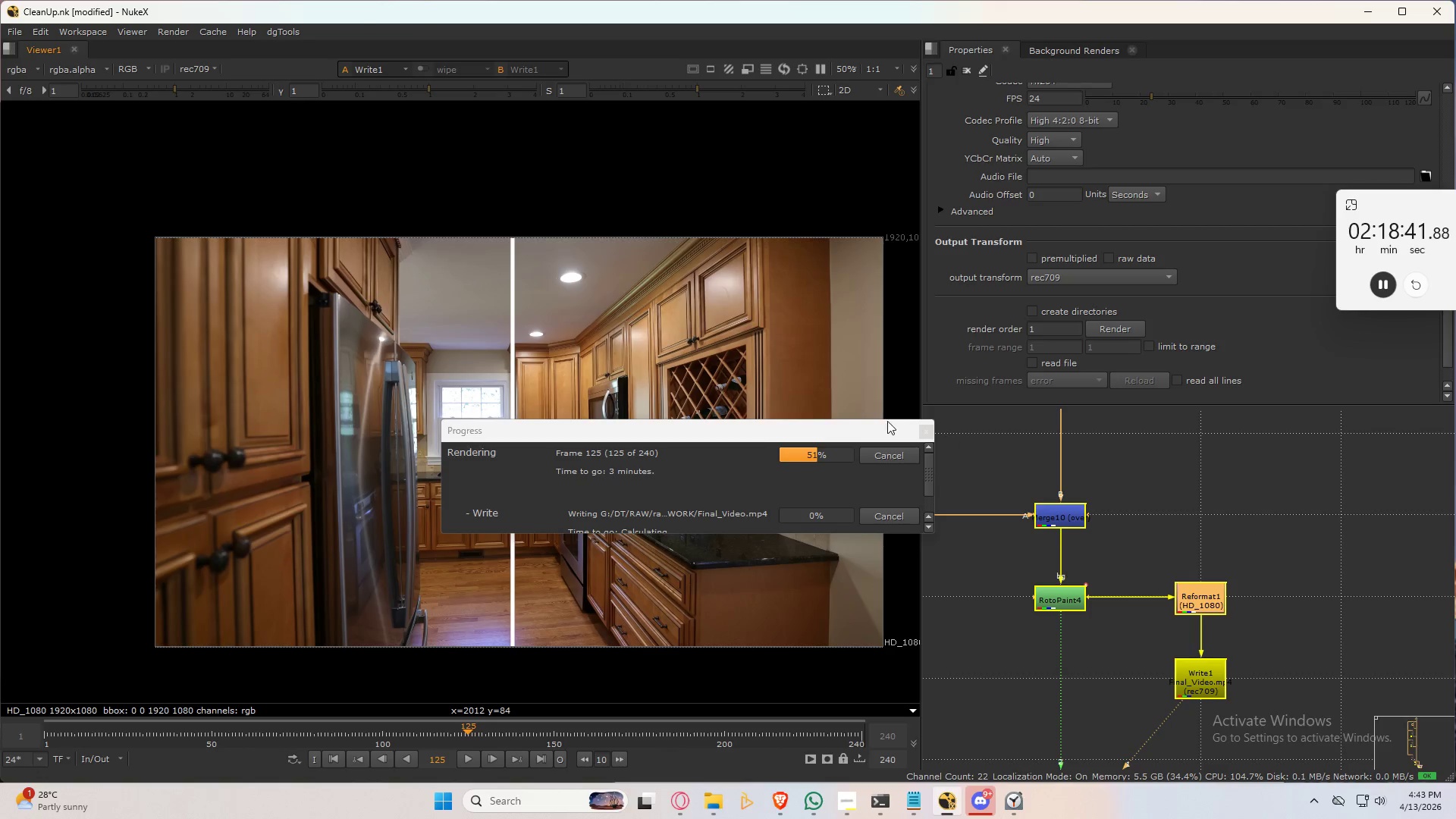 
scroll: coordinate [1234, 233], scroll_direction: up, amount: 4.0
 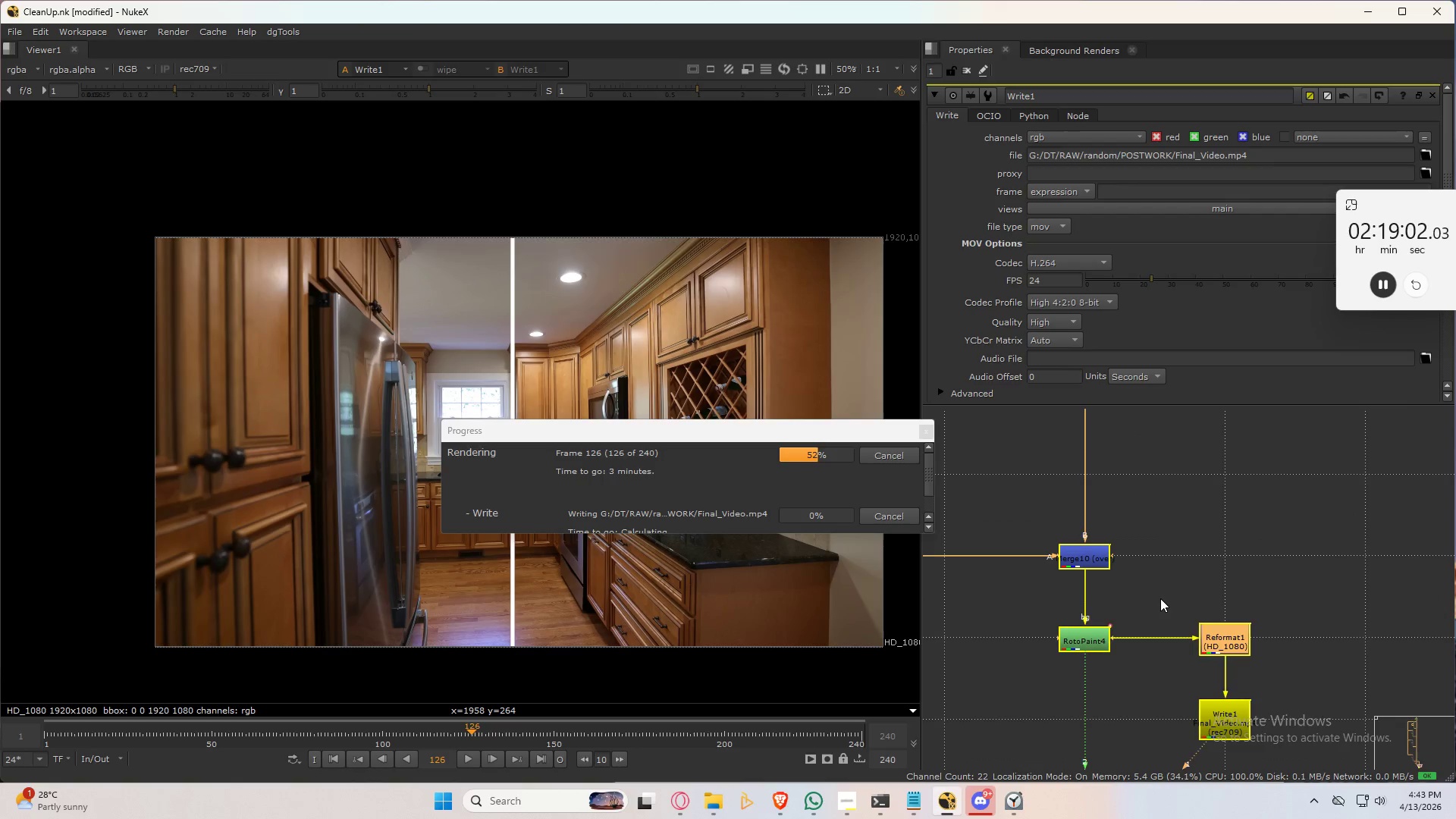 
wait(20.69)
 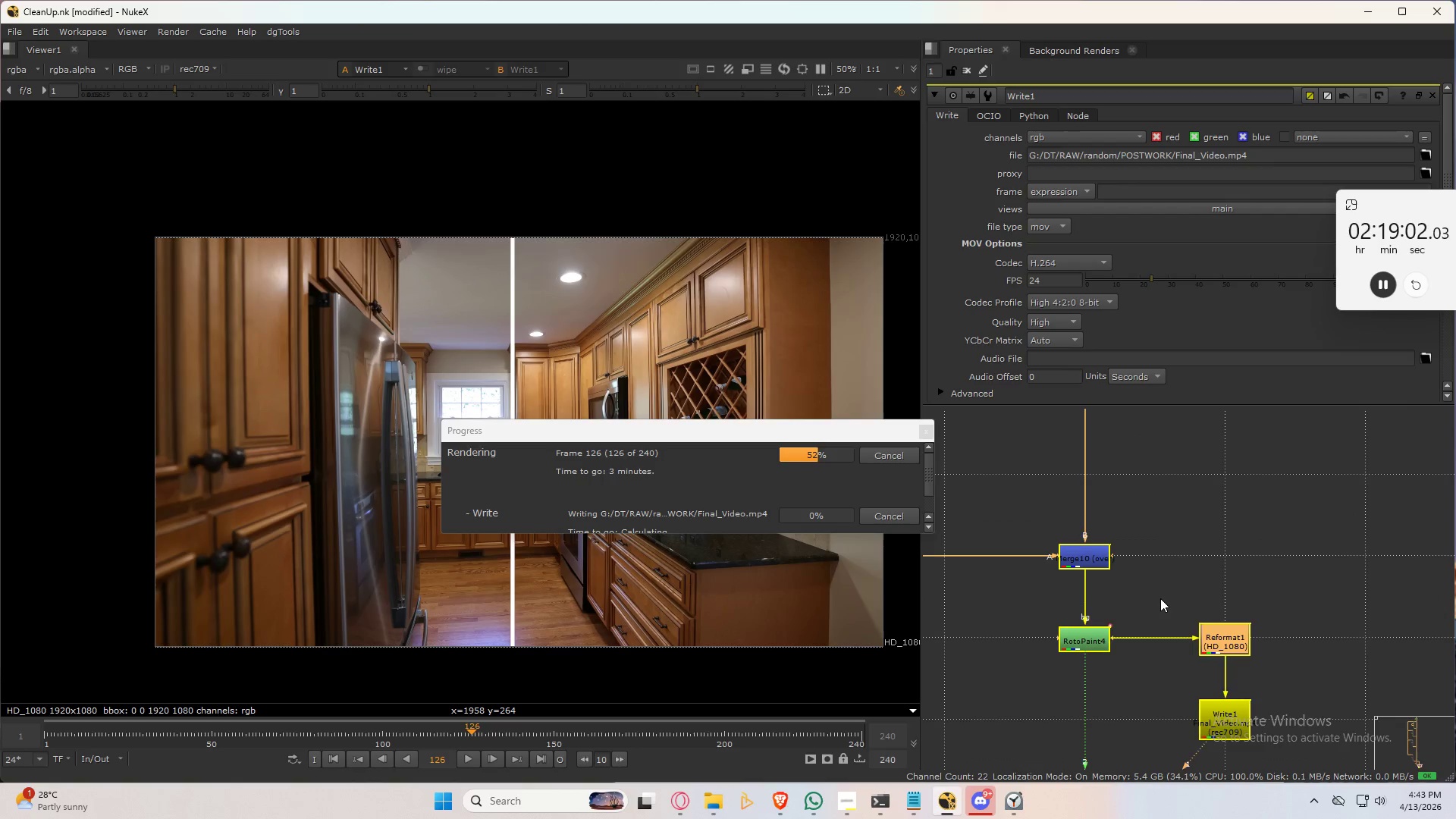 
scroll: coordinate [1153, 541], scroll_direction: down, amount: 4.0
 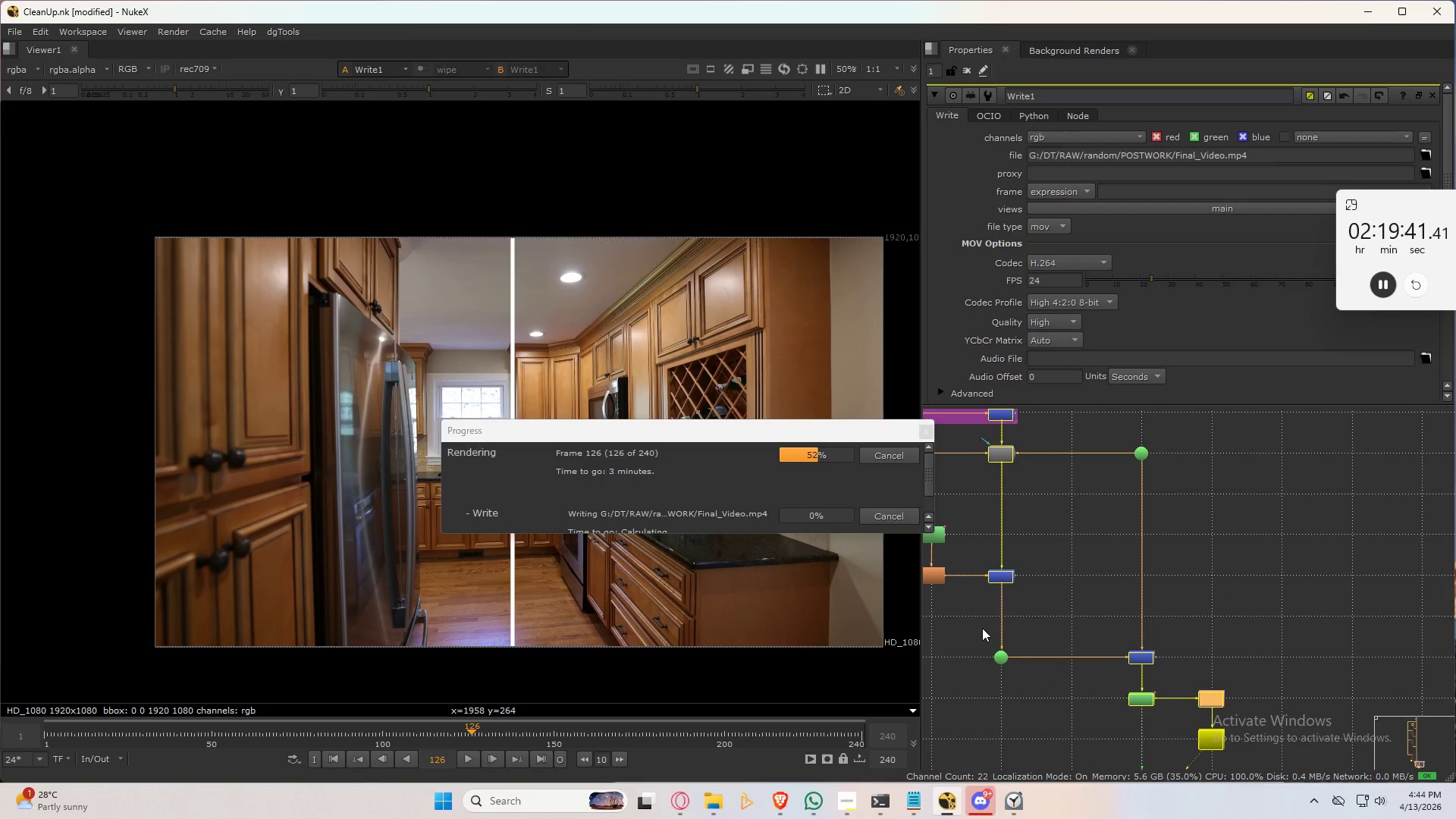 
wait(38.93)
 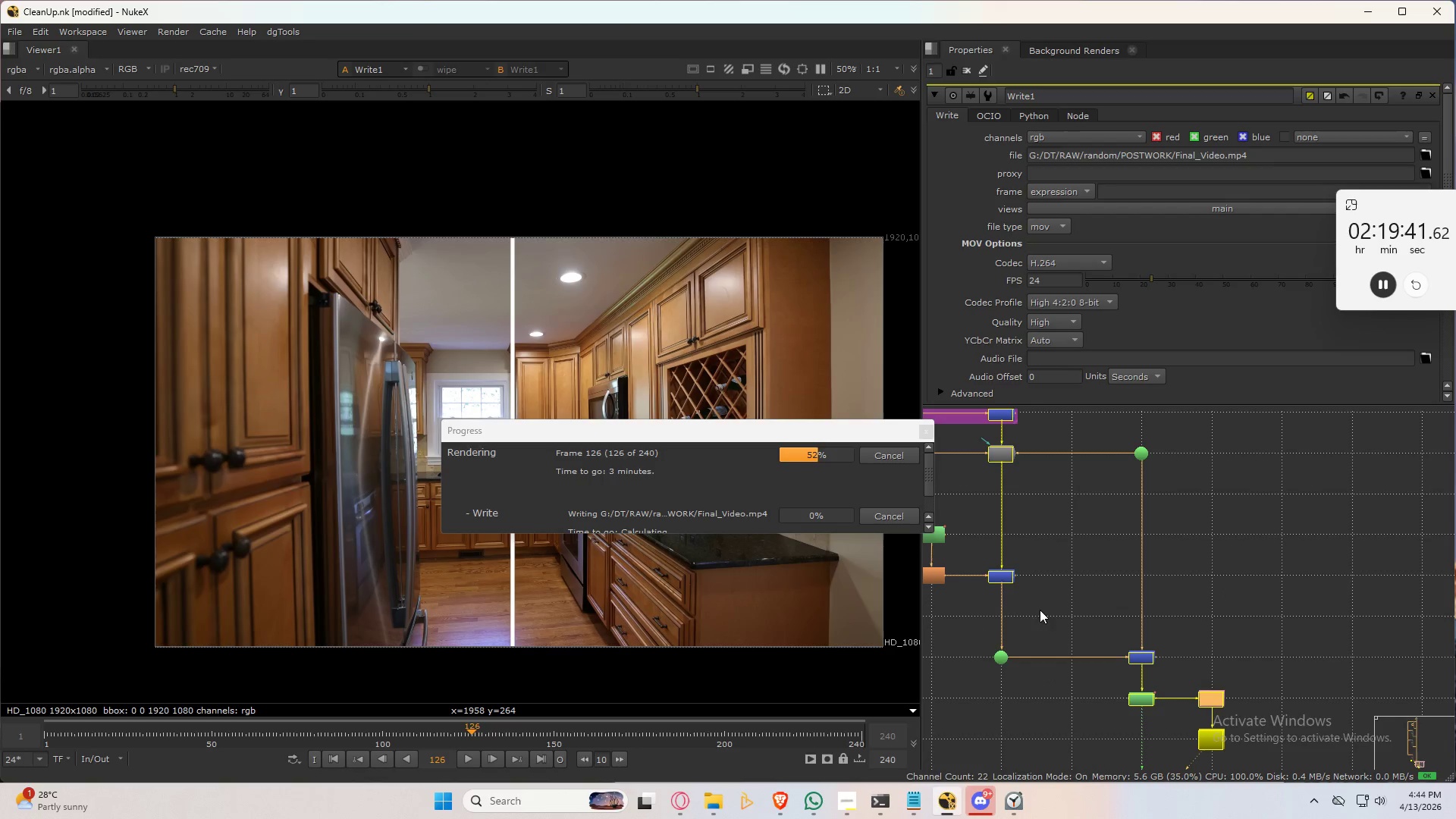 
key(Control+S)
 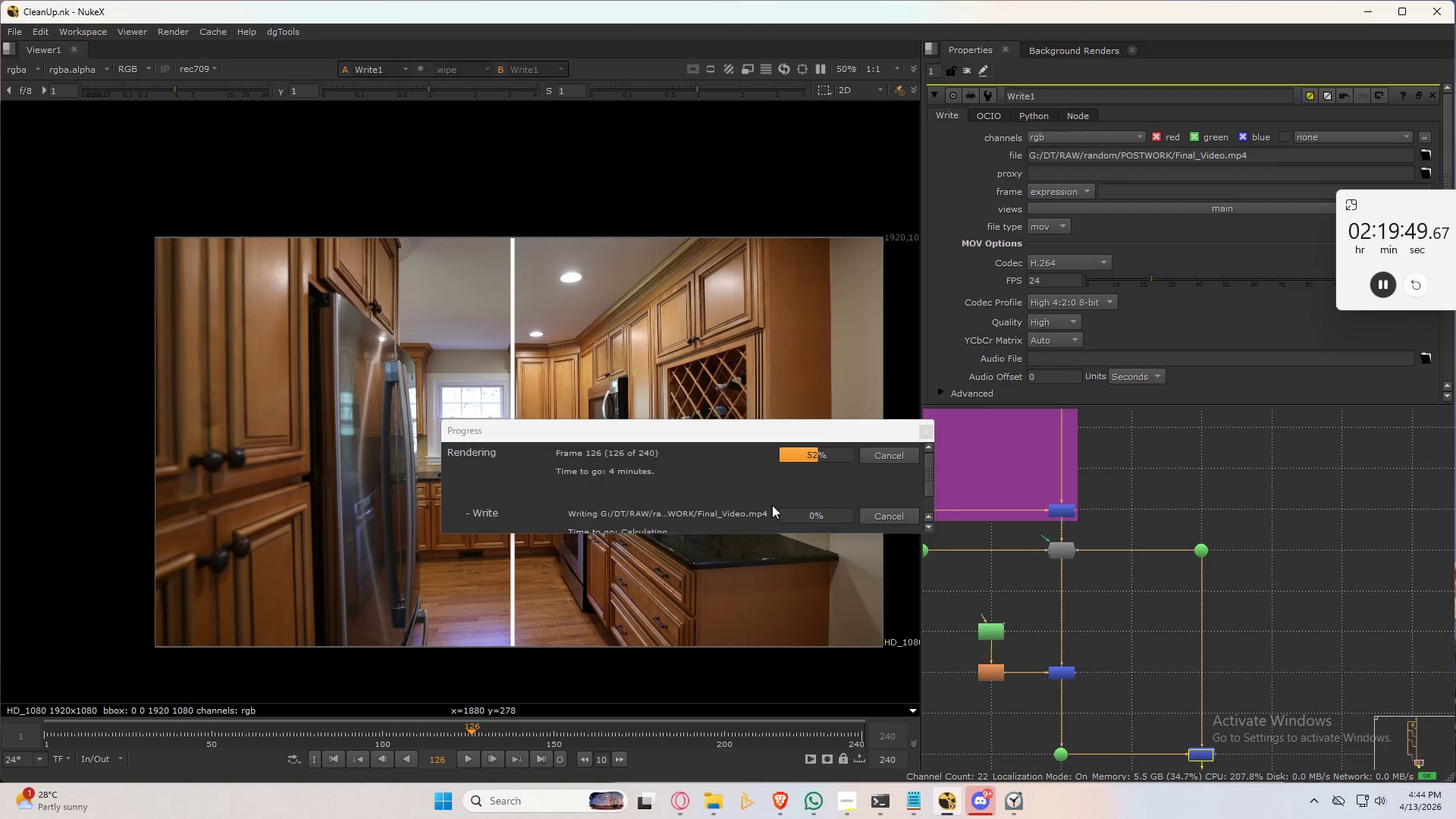 
mouse_move([852, 762])
 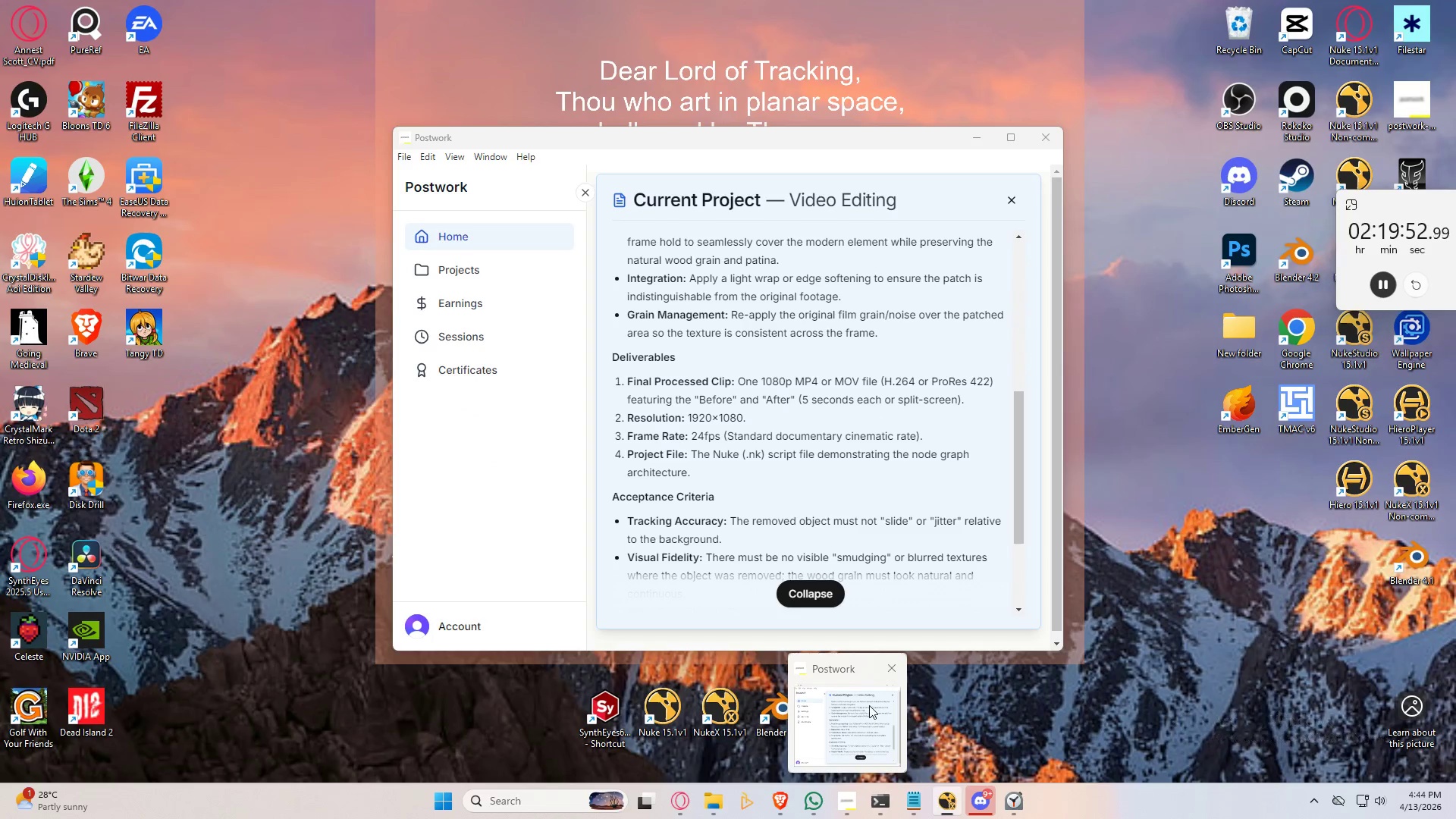 
left_click([869, 705])